 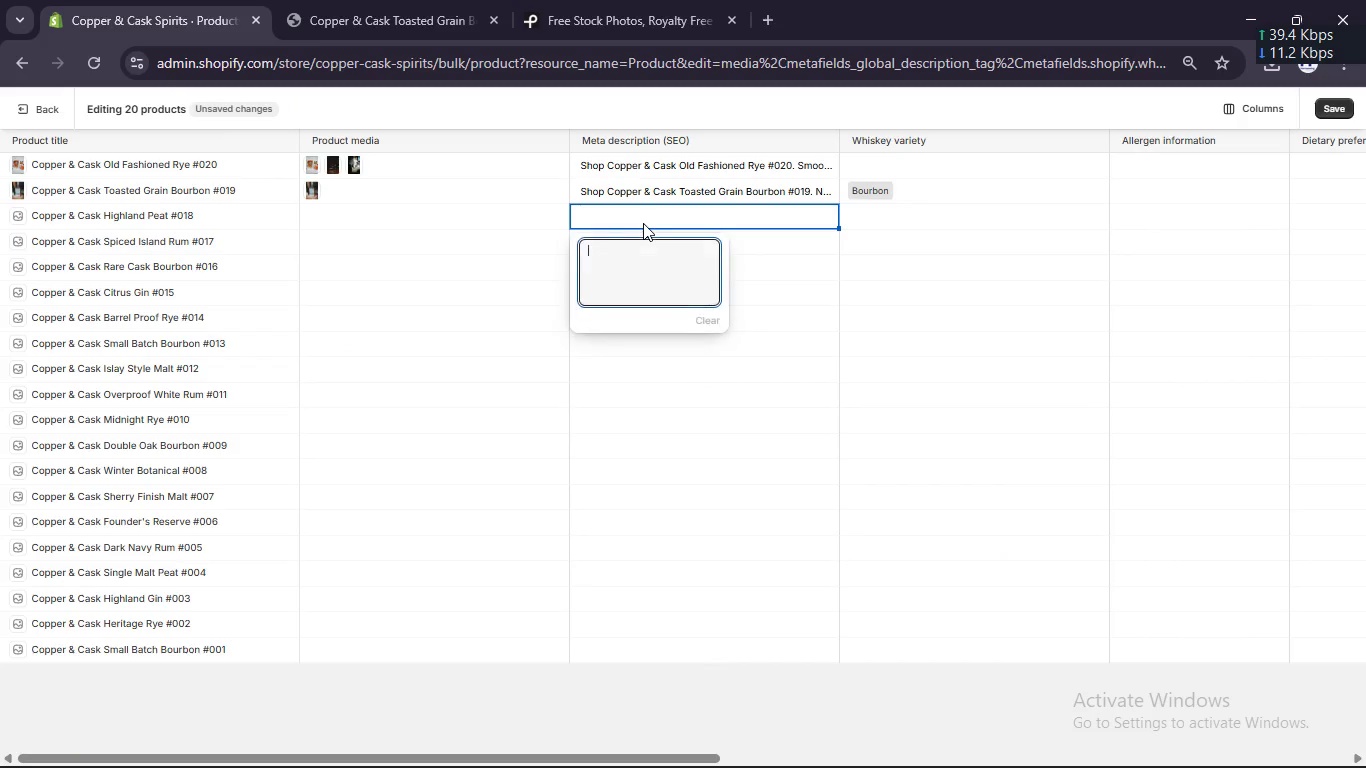 
double_click([628, 256])
 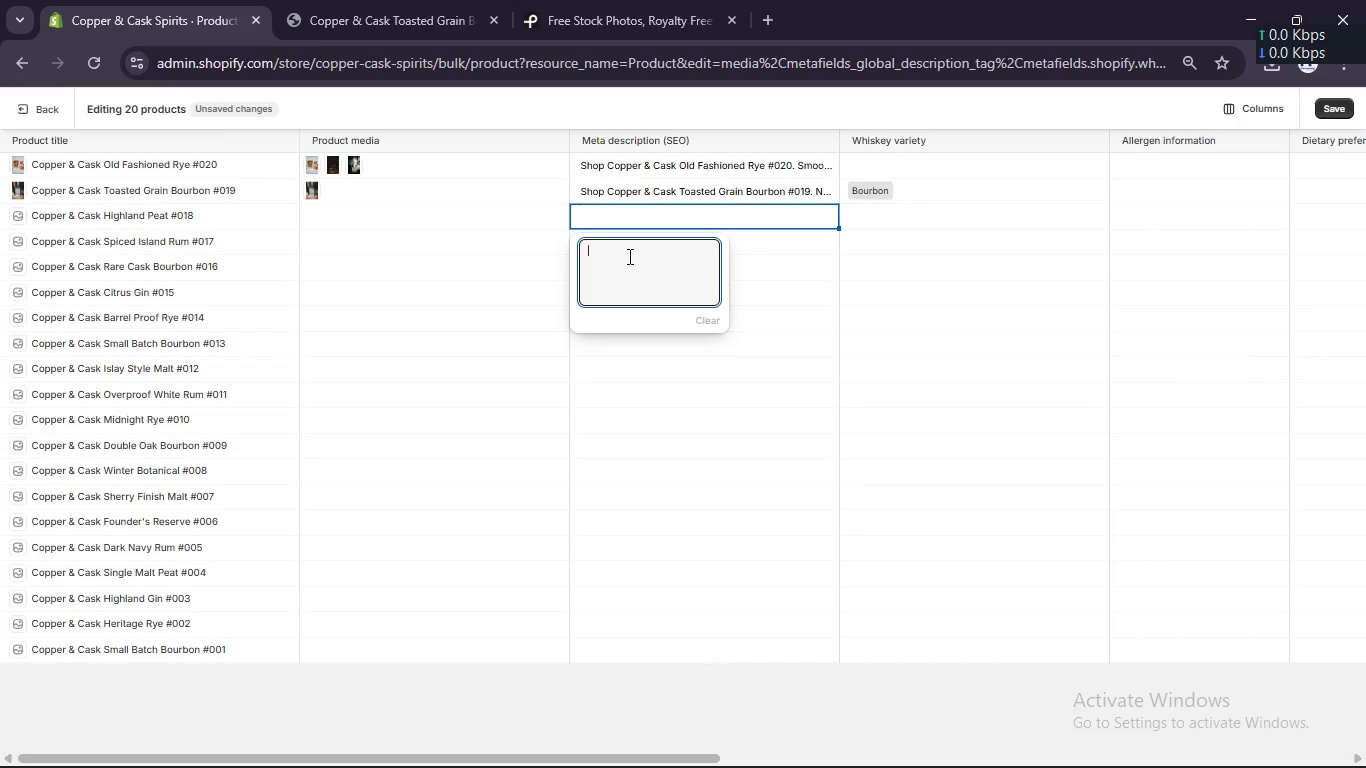 
type(Shop )
key(Backspace)
key(Backspace)
key(Backspace)
key(Backspace)
key(Backspace)
key(Backspace)
key(Backspace)
key(Backspace)
key(Backspace)
key(Backspace)
 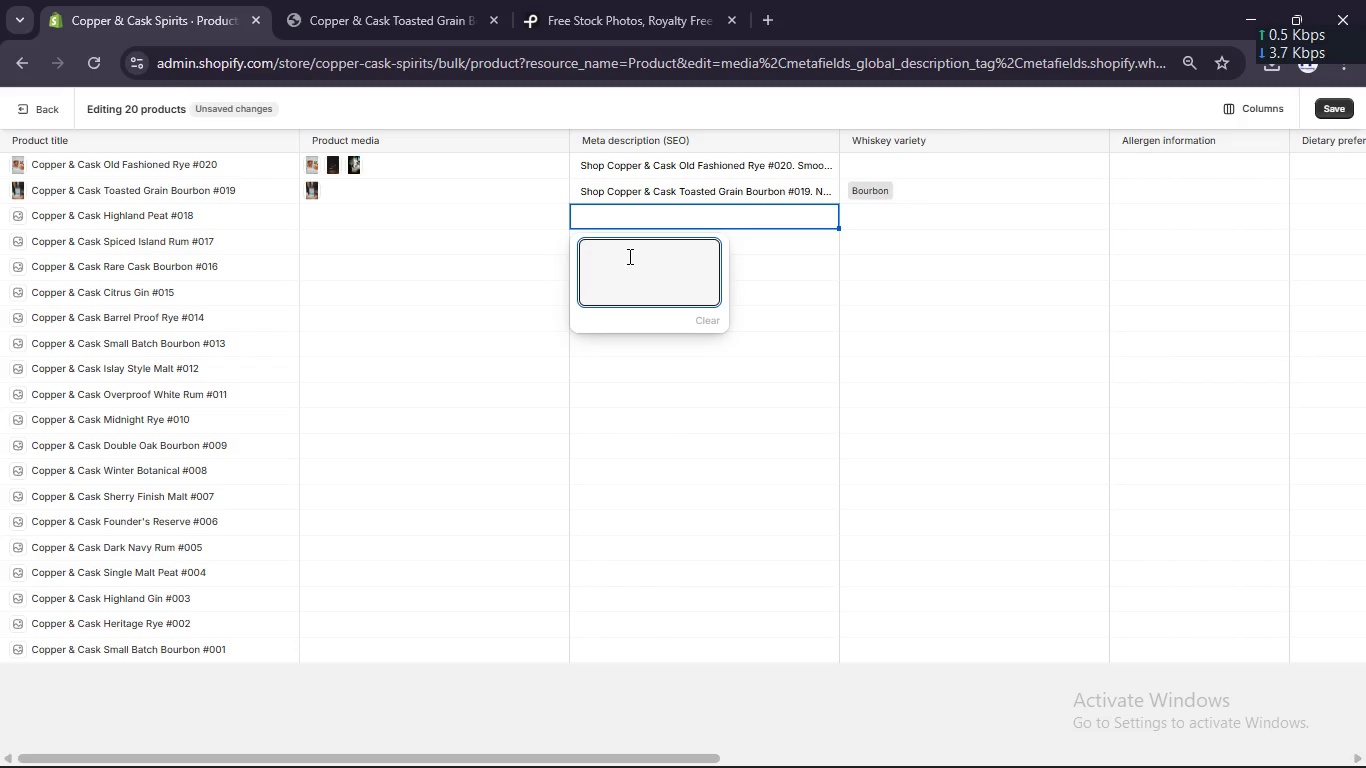 
 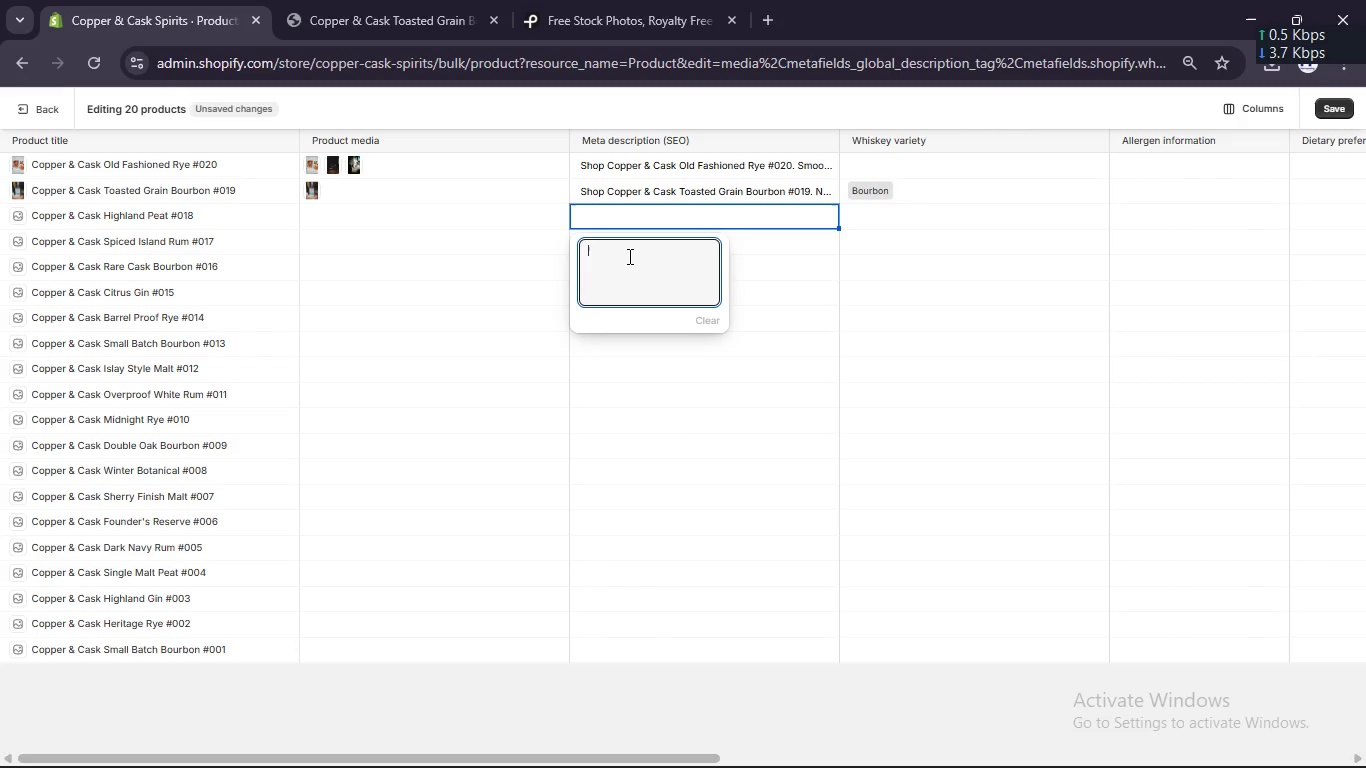 
key(Control+ControlLeft)
 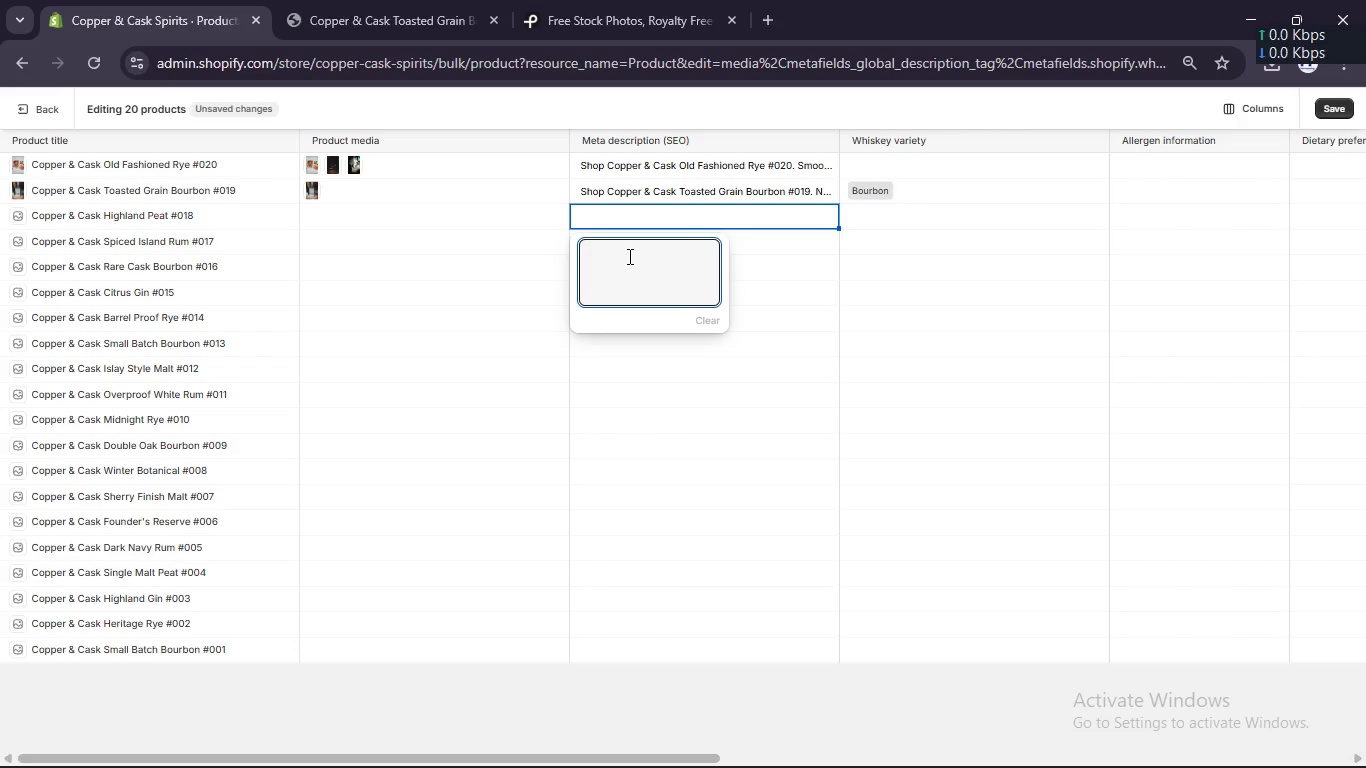 
key(Control+V)
 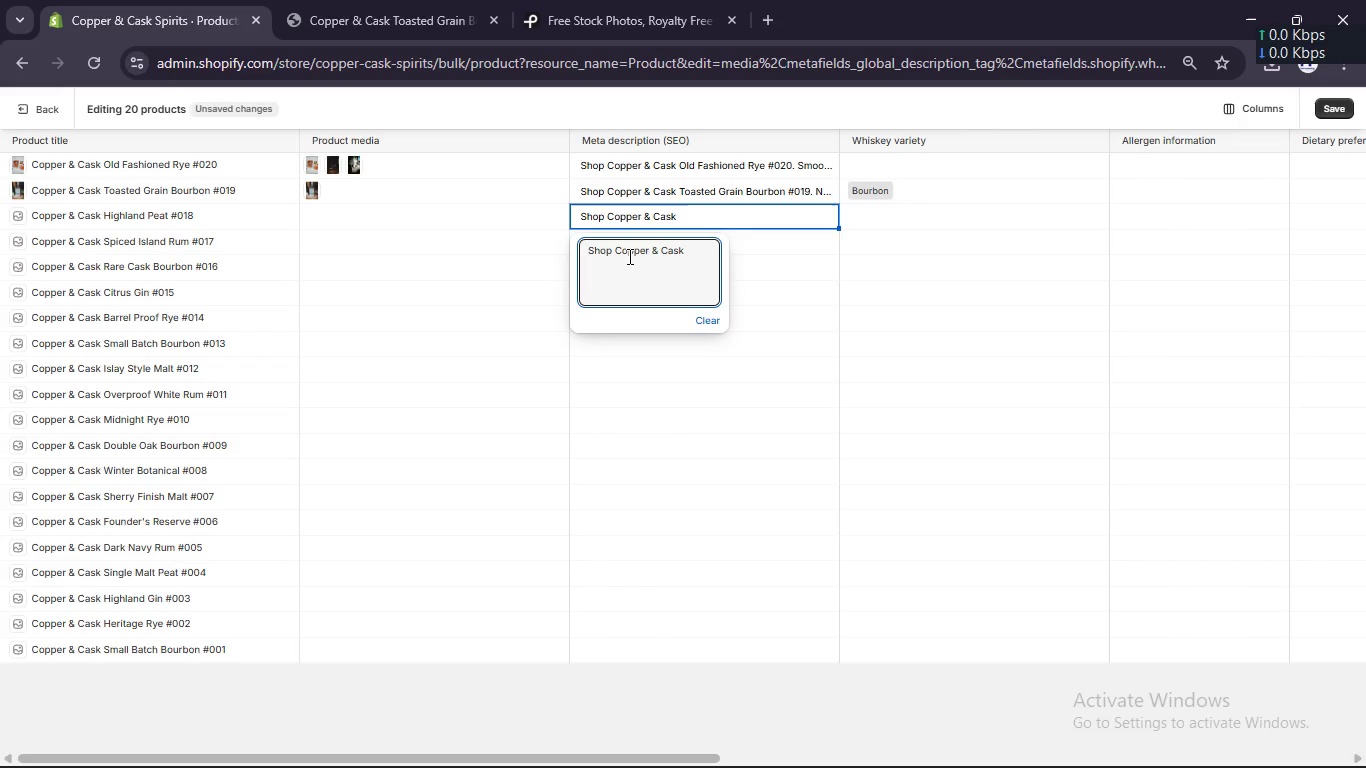 
type(Highland Peat #018. Rich dark chocolate, dried cherries, and  smoky peat undertone. Bottled at 51.5% ABV)
 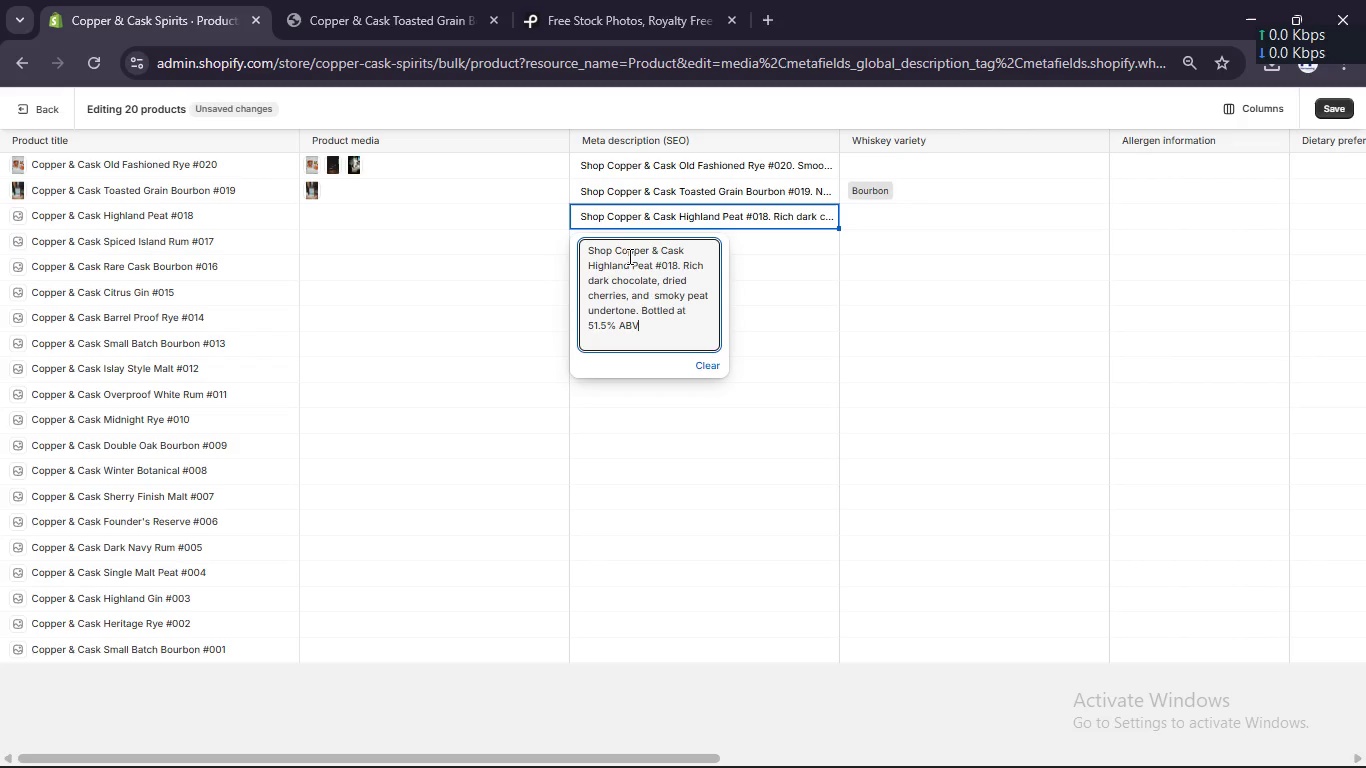 
key(Enter)
 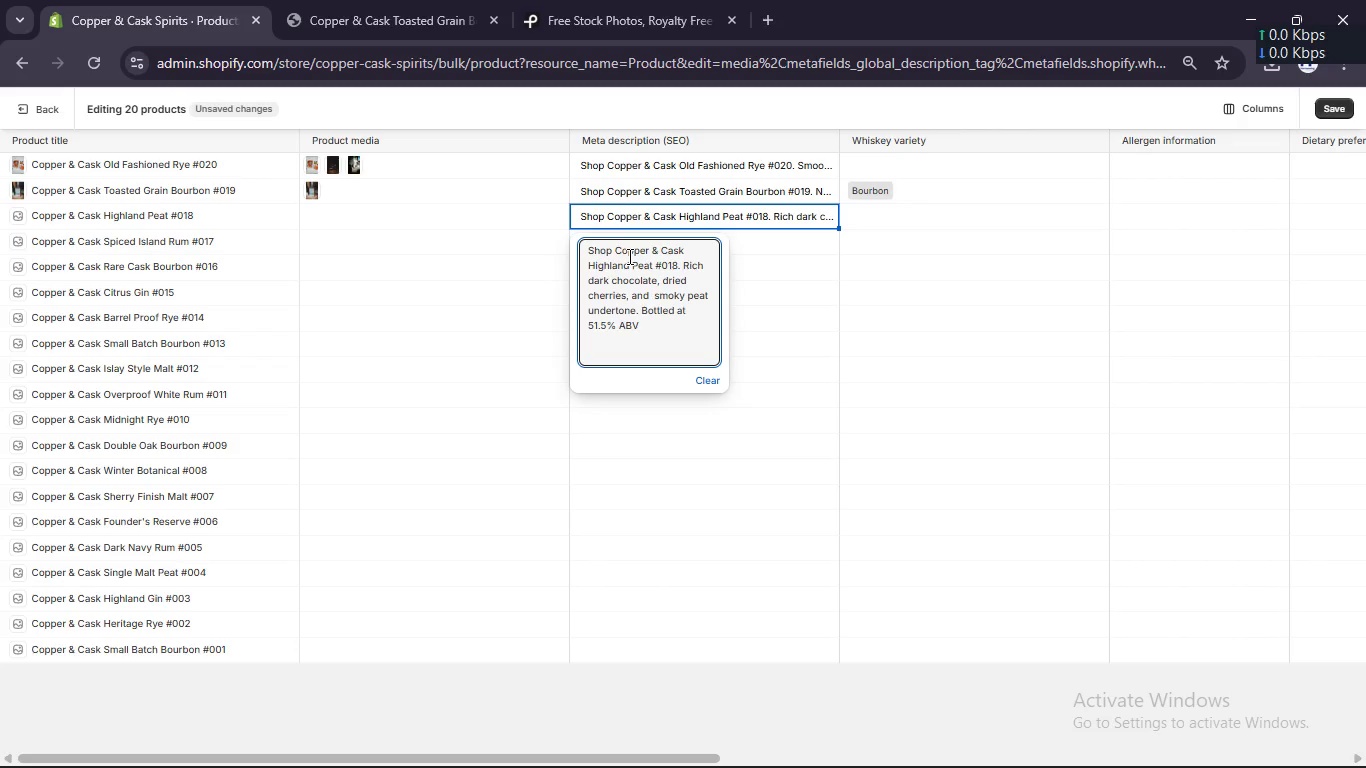 
key(Backspace)
 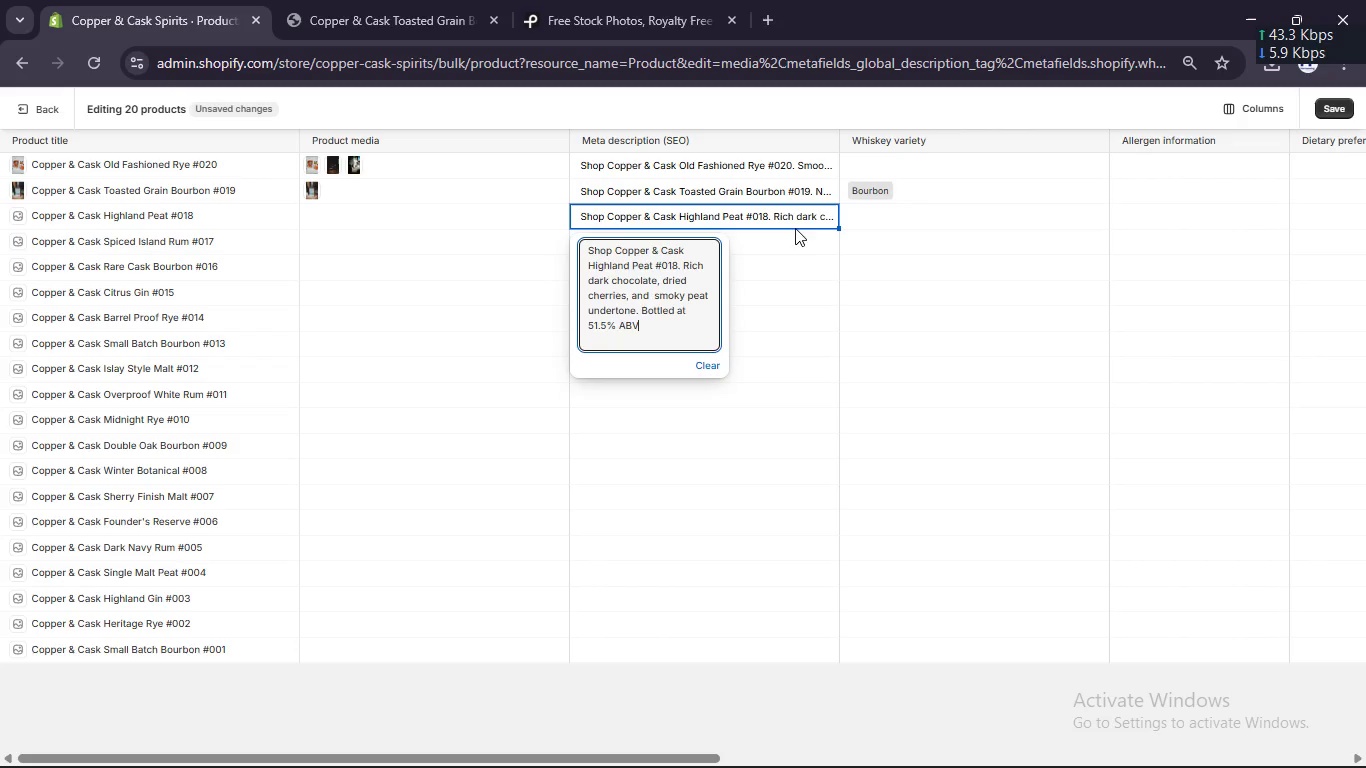 
left_click([785, 240])
 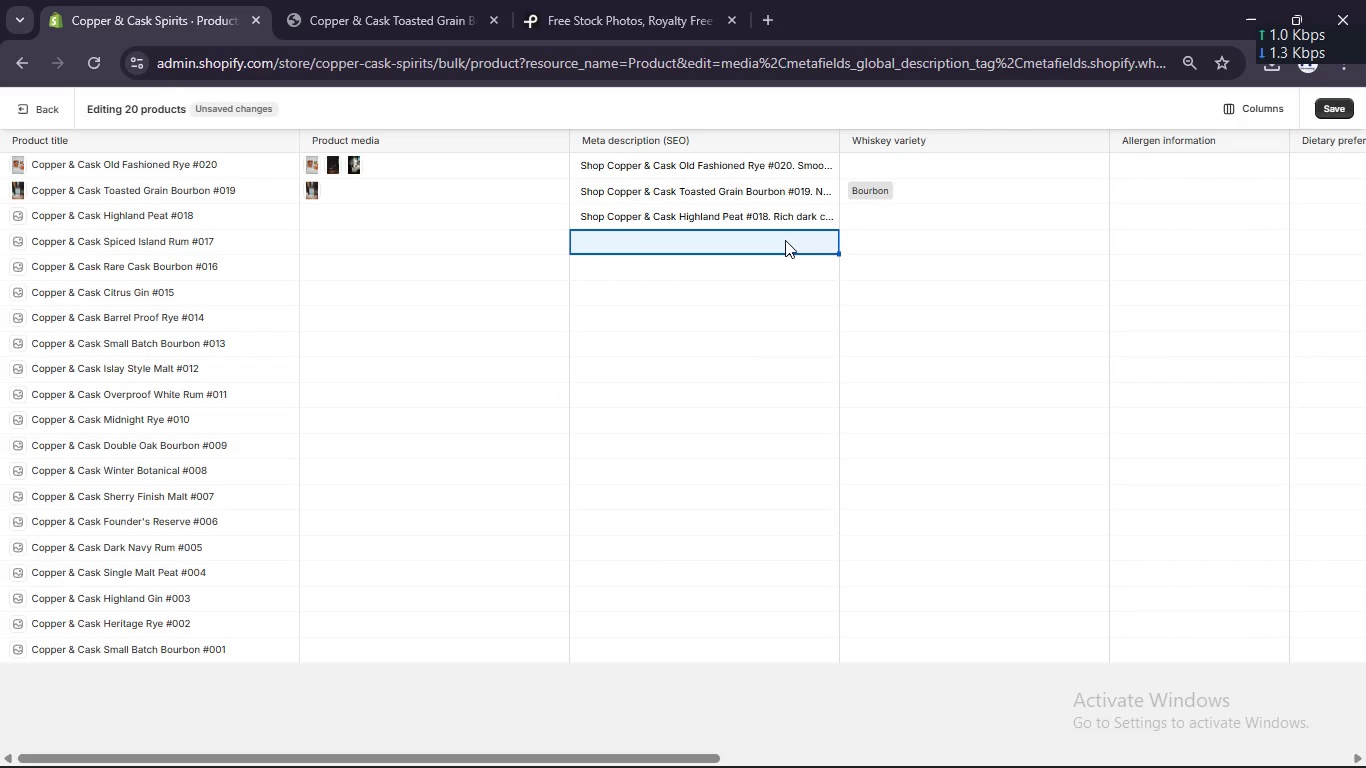 
double_click([785, 240])
 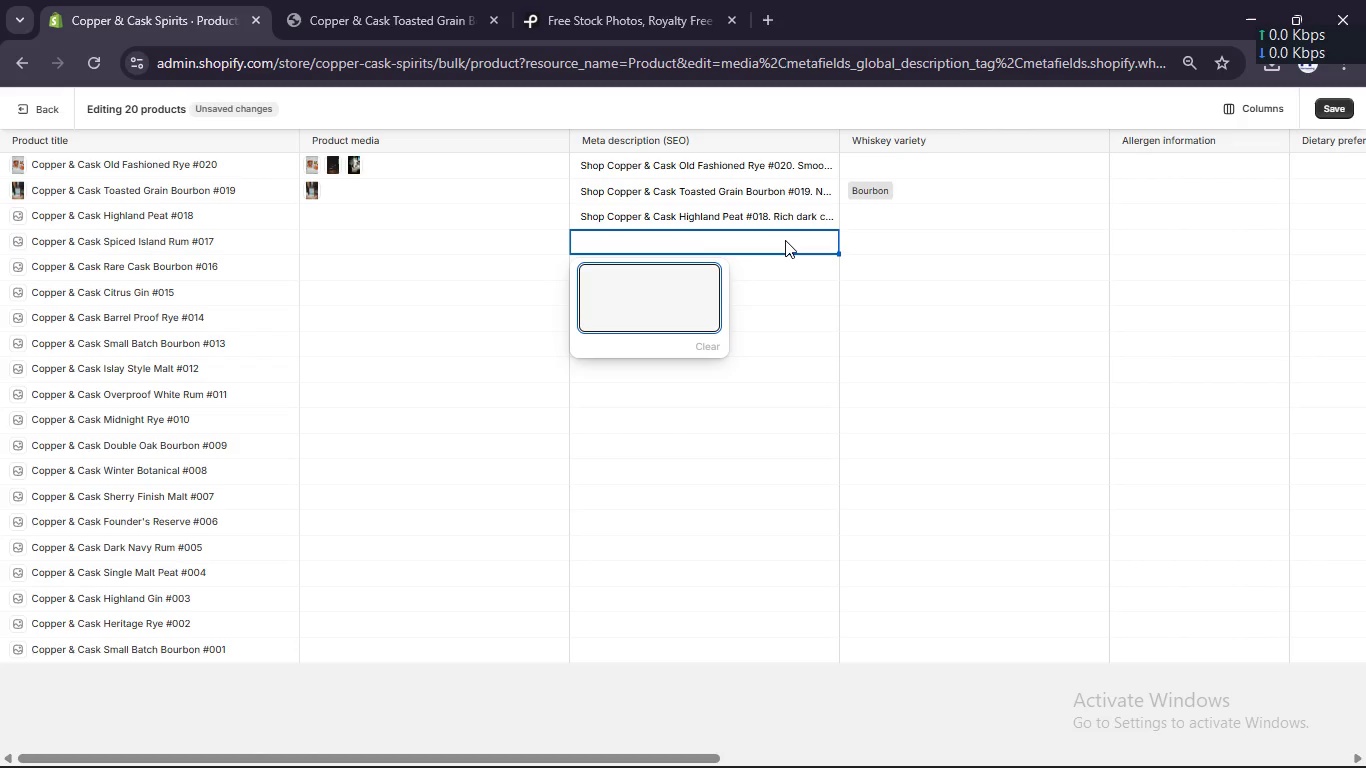 
wait(7.52)
 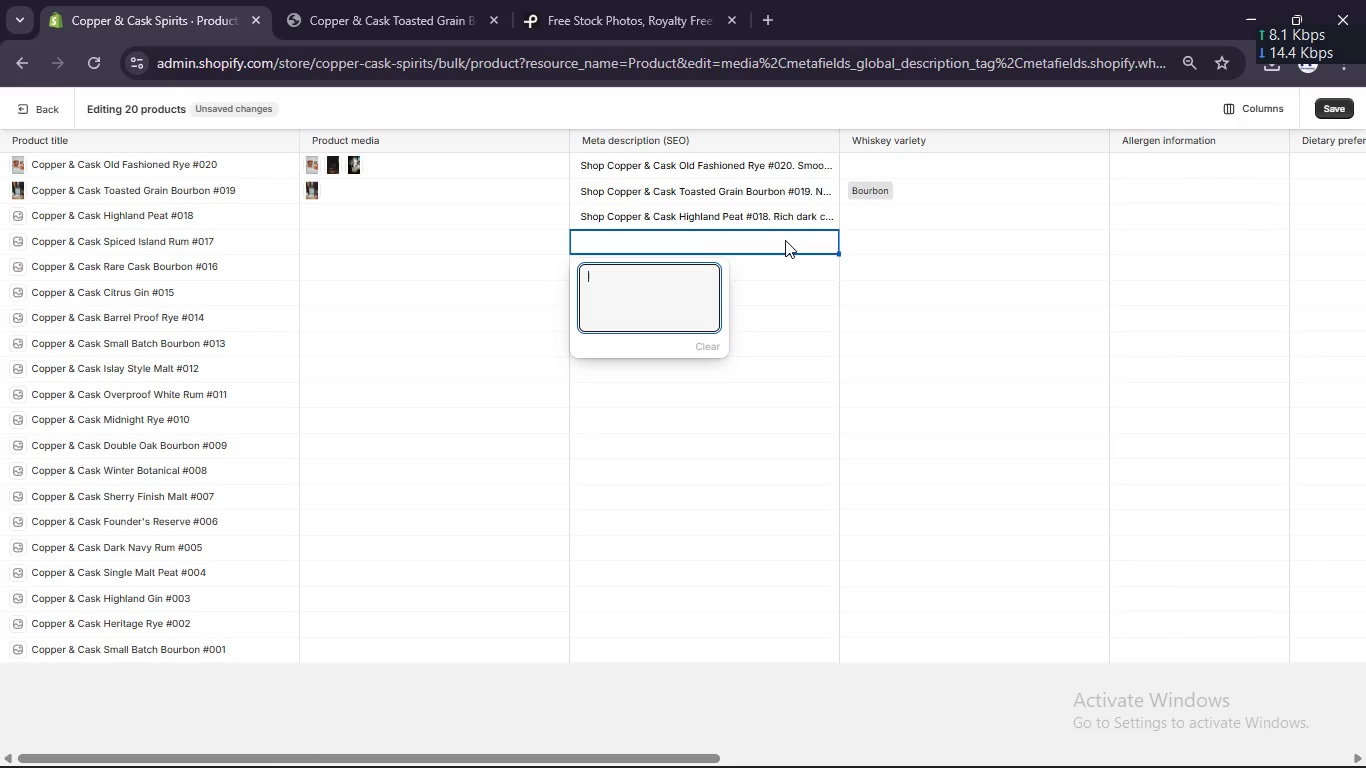 
key(Control+V)
 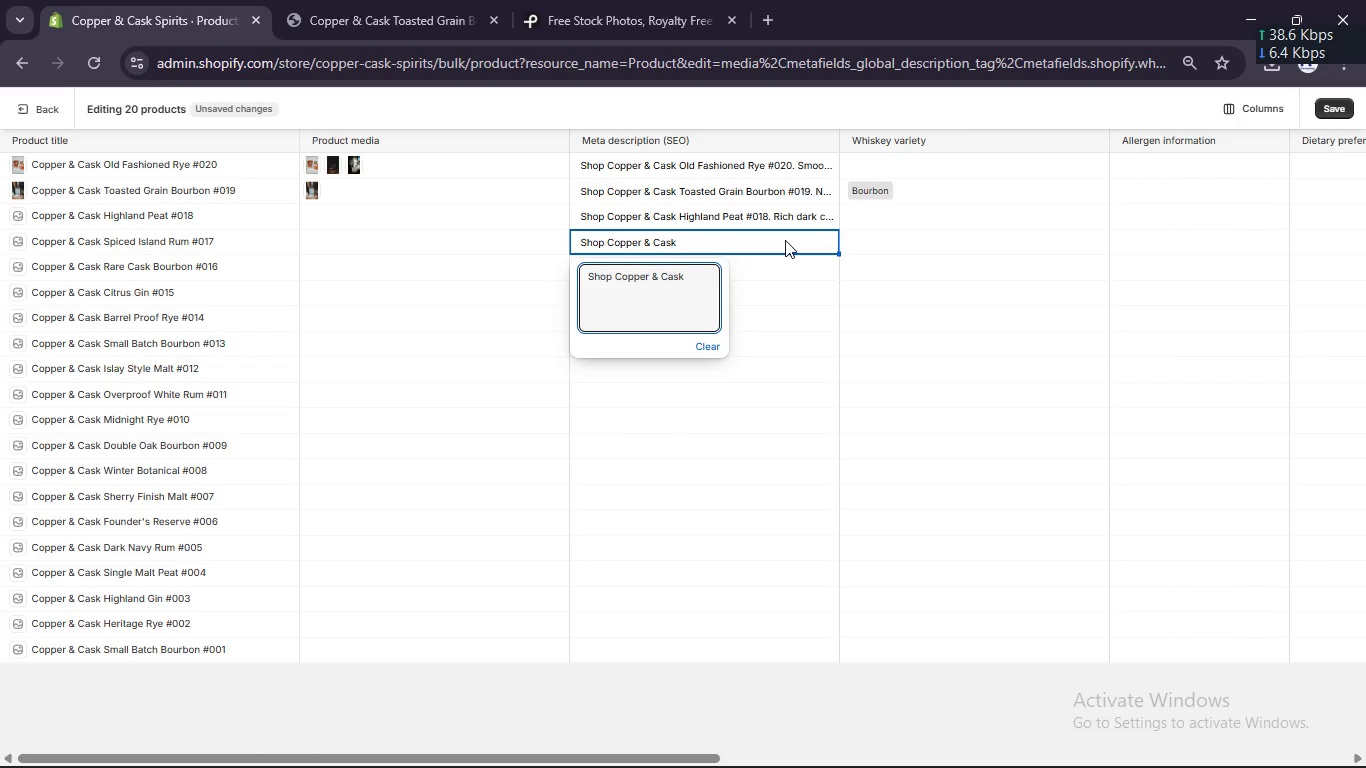 
type(Spiced Island Rum #017. Deep molasses, tri)
key(Backspace)
type(opical fruit, and charred pineapple notes. Bottled at 46.5% ABVV)
key(Backspace)
 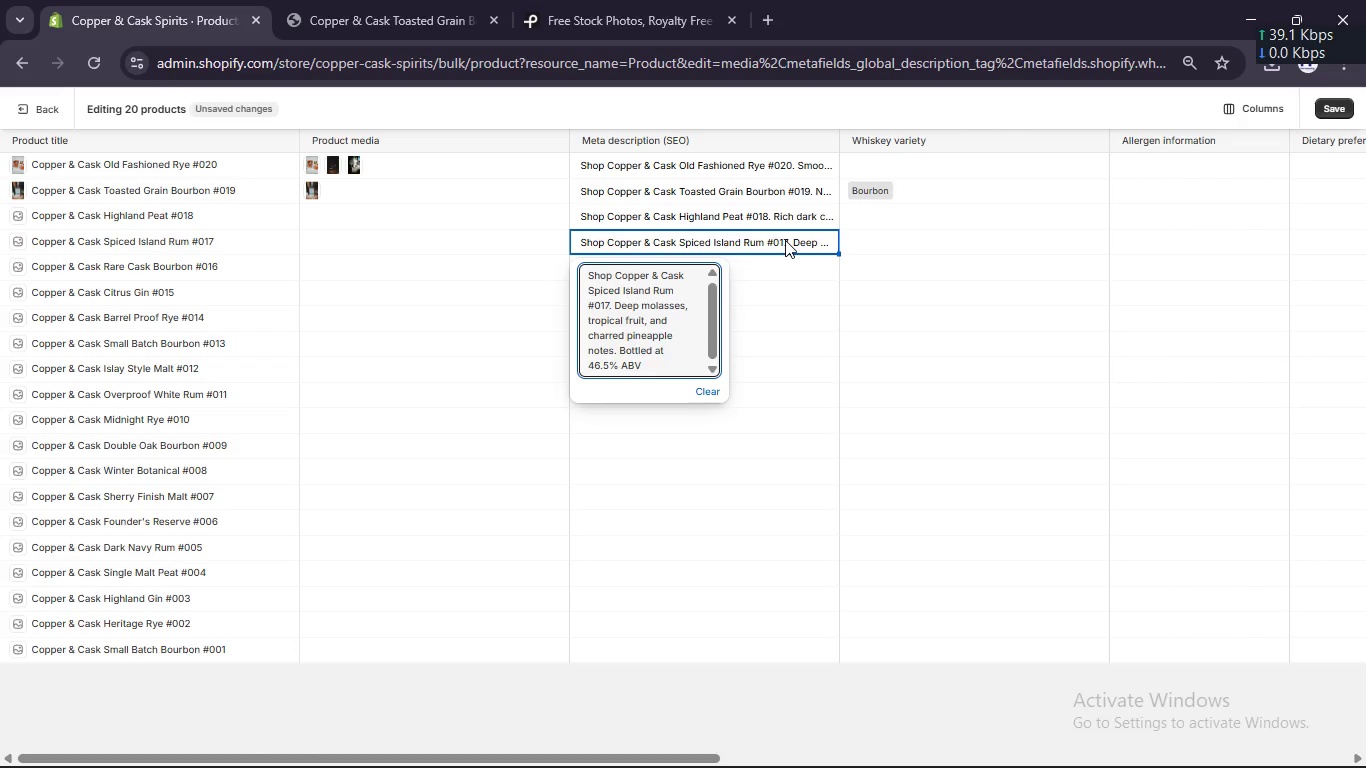 
left_click([775, 270])
 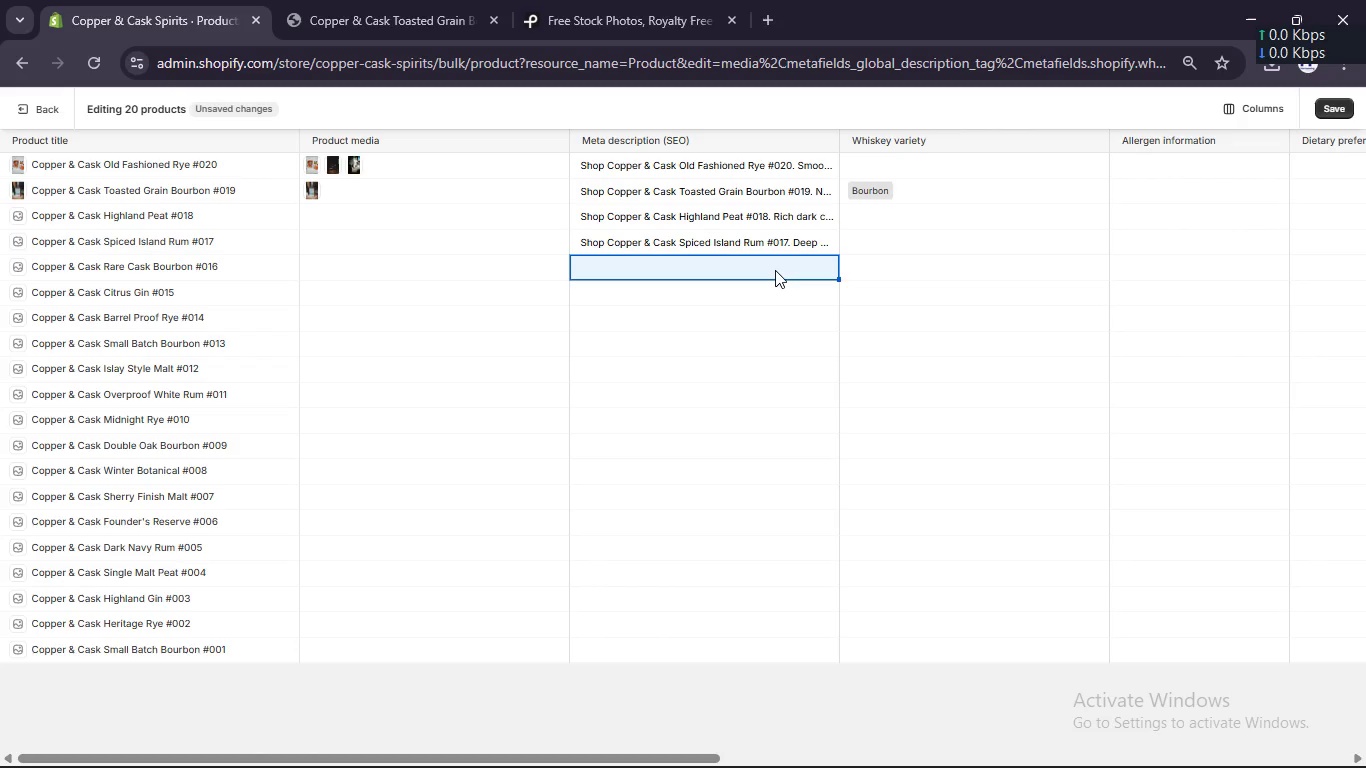 
left_click([775, 270])
 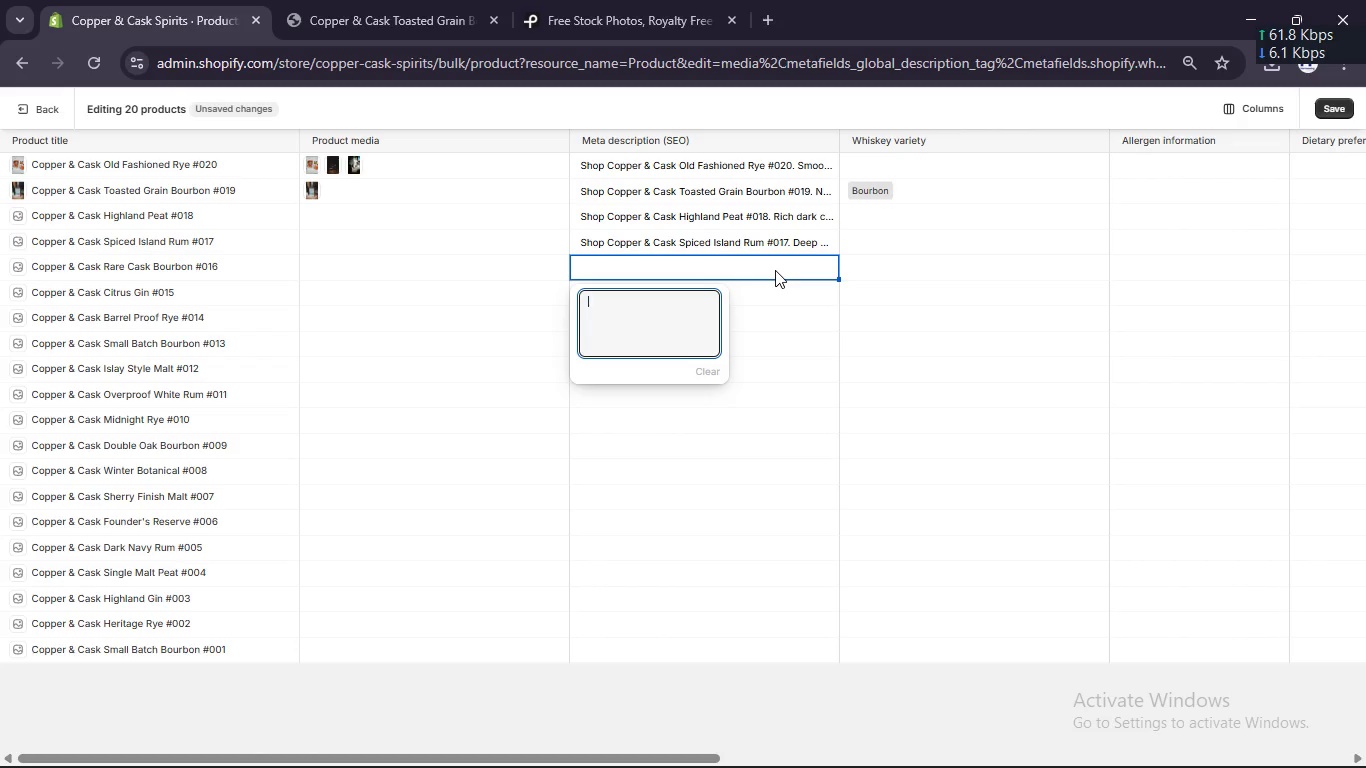 
wait(10.7)
 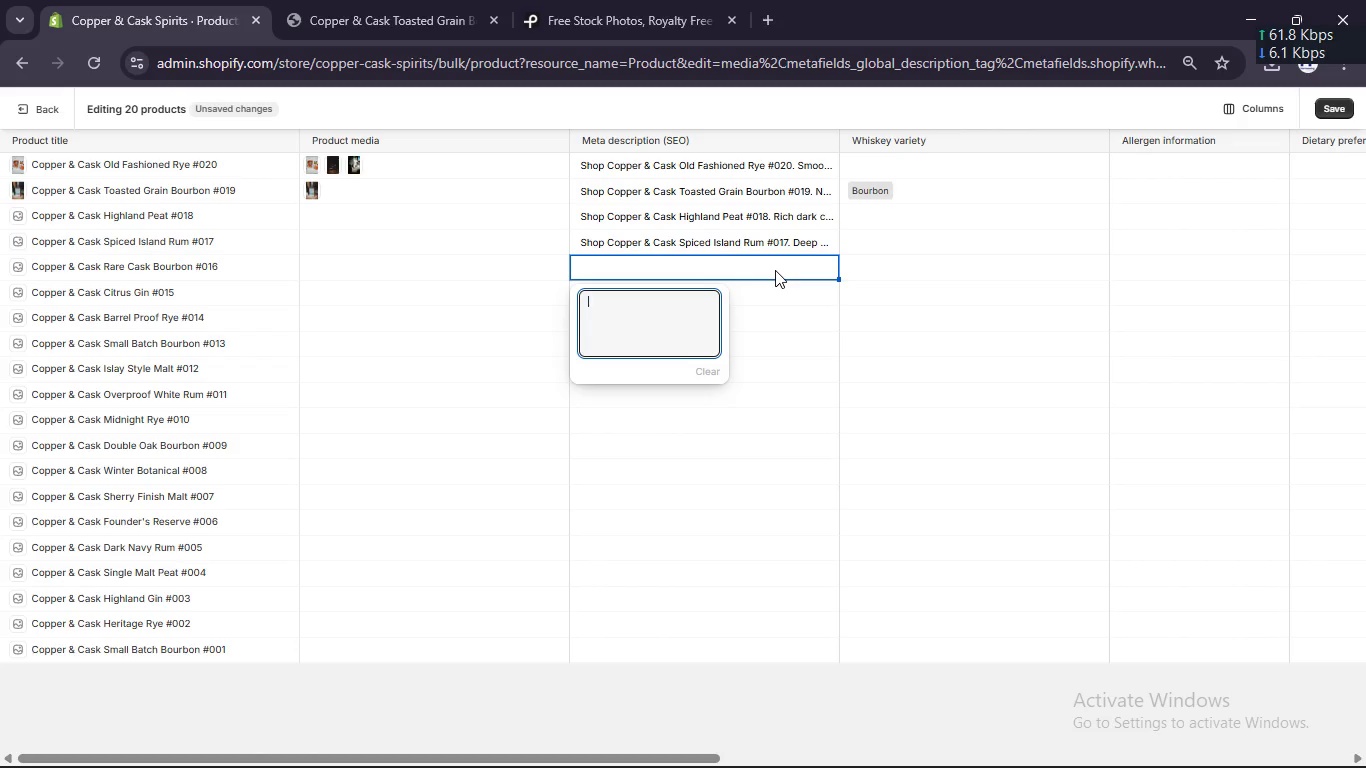 
key(Control+ControlLeft)
 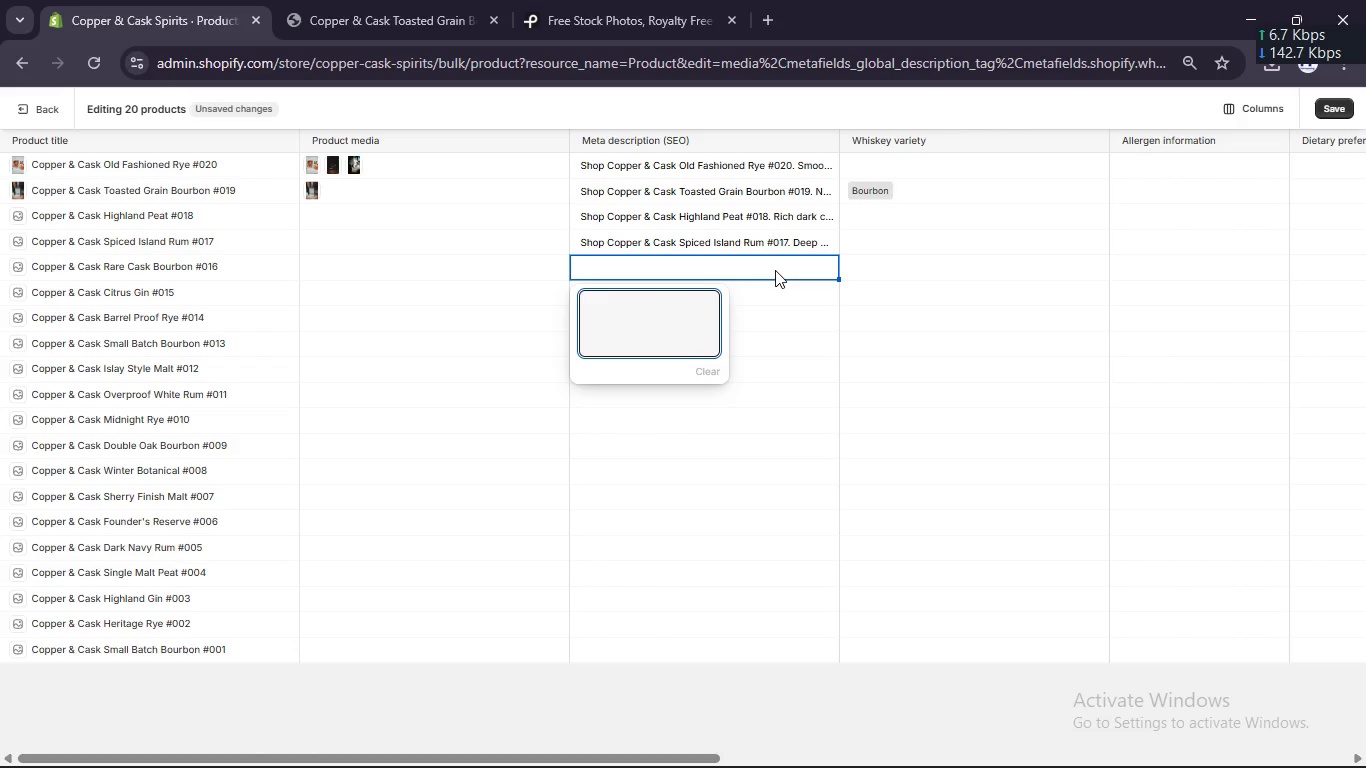 
key(Control+V)
 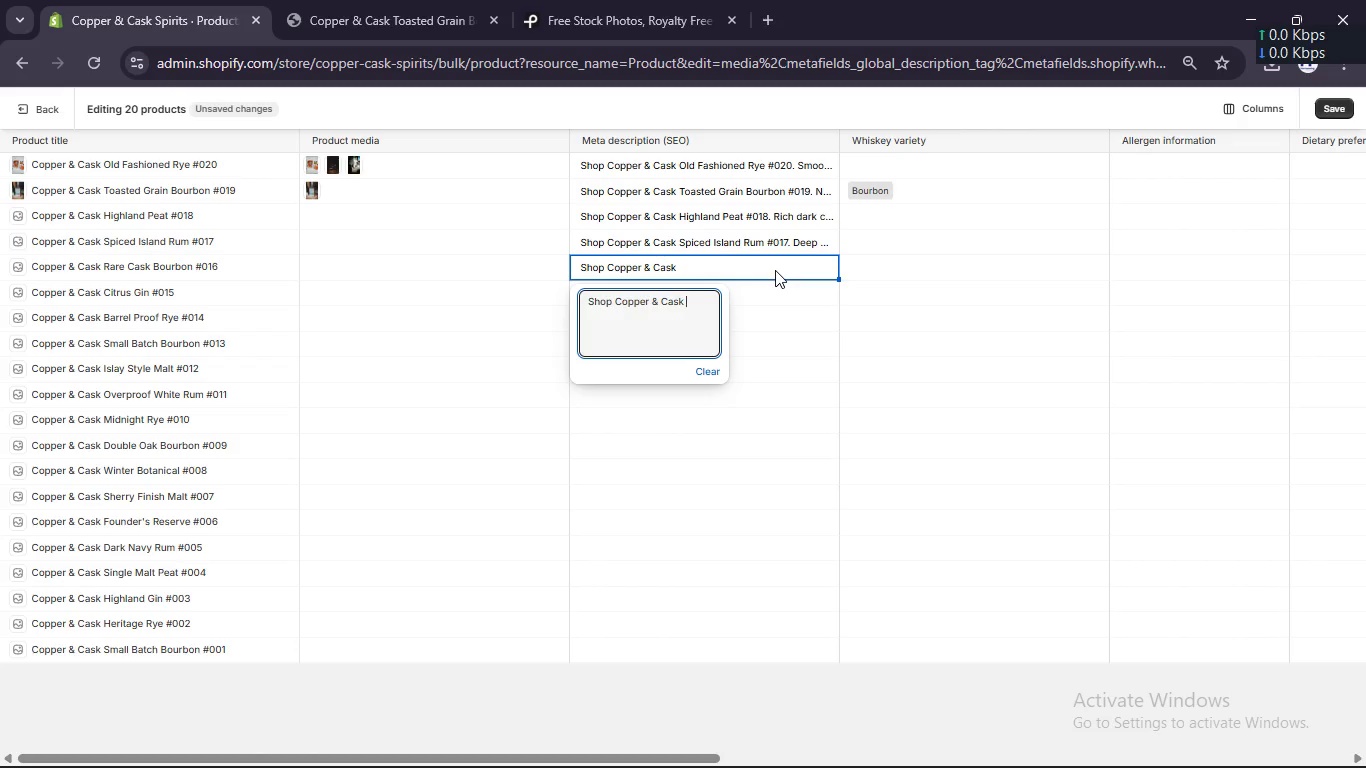 
type(Rare Cask Bourbon #016. Floral honey, almond, and a delicate toasted biscuit aroma. Botl)
key(Backspace)
type(tled at 53.0% ABV.)
 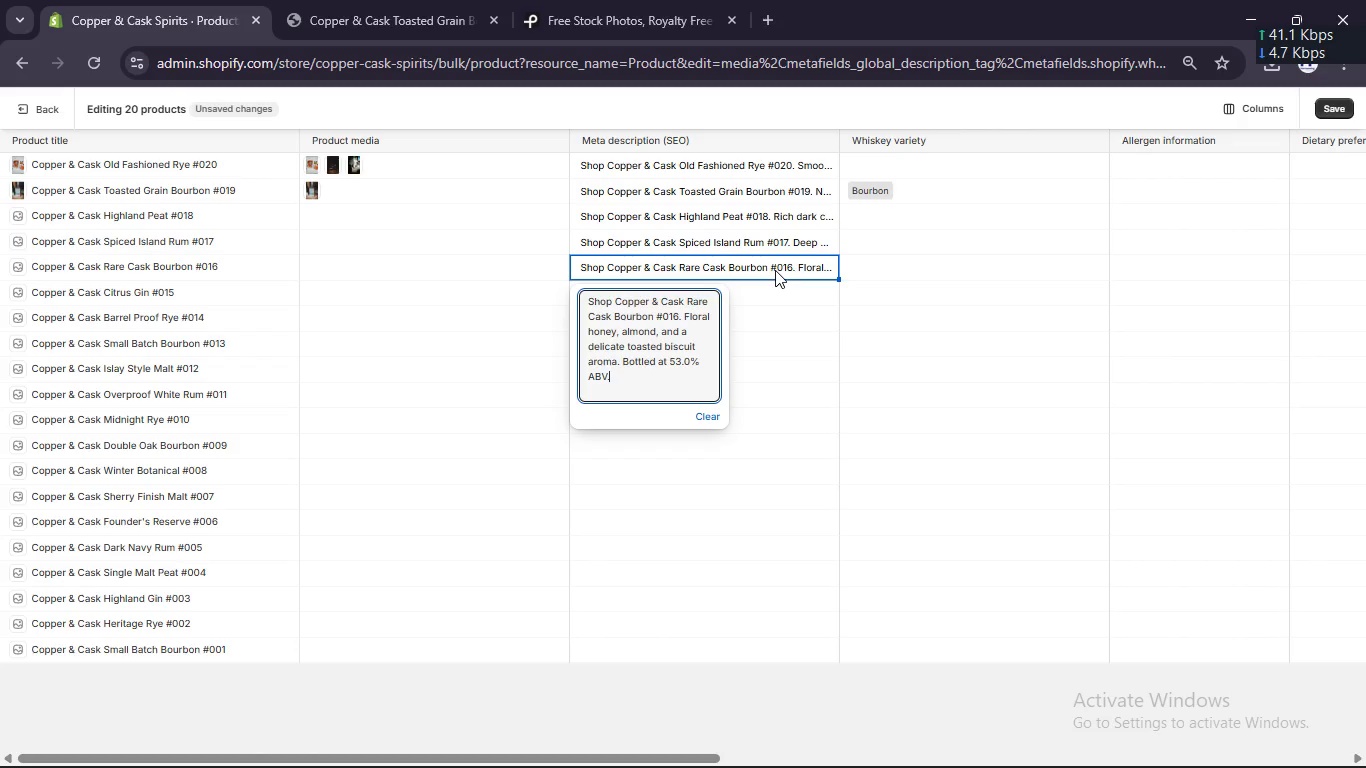 
left_click([775, 290])
 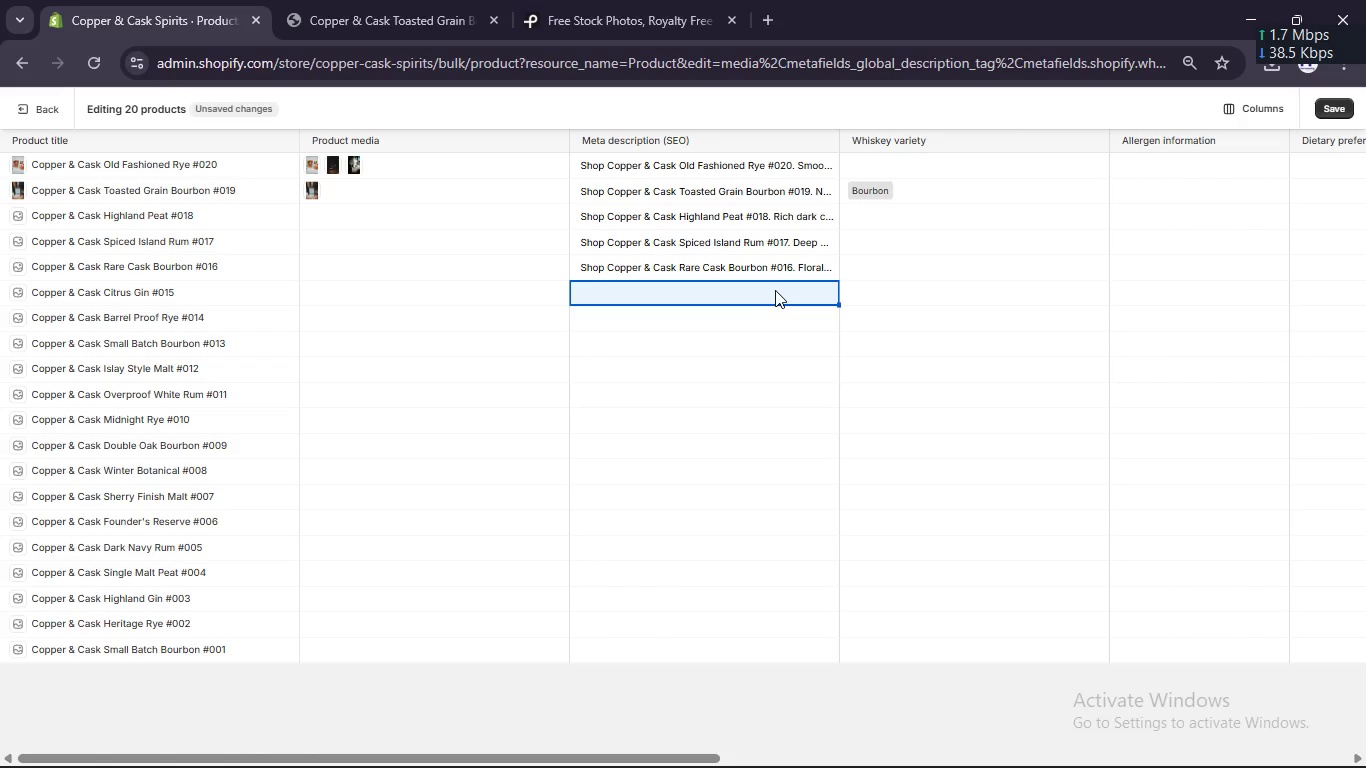 
wait(7.05)
 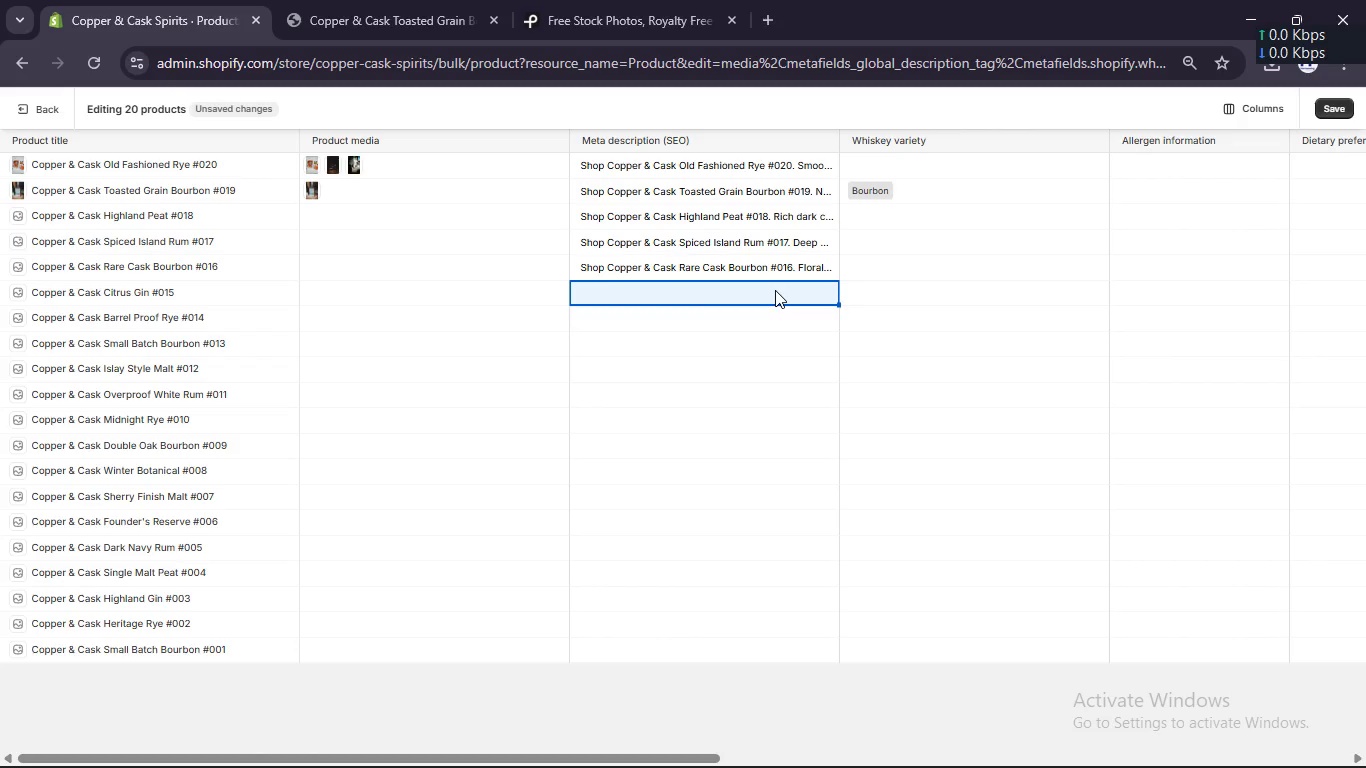 
left_click([775, 290])
 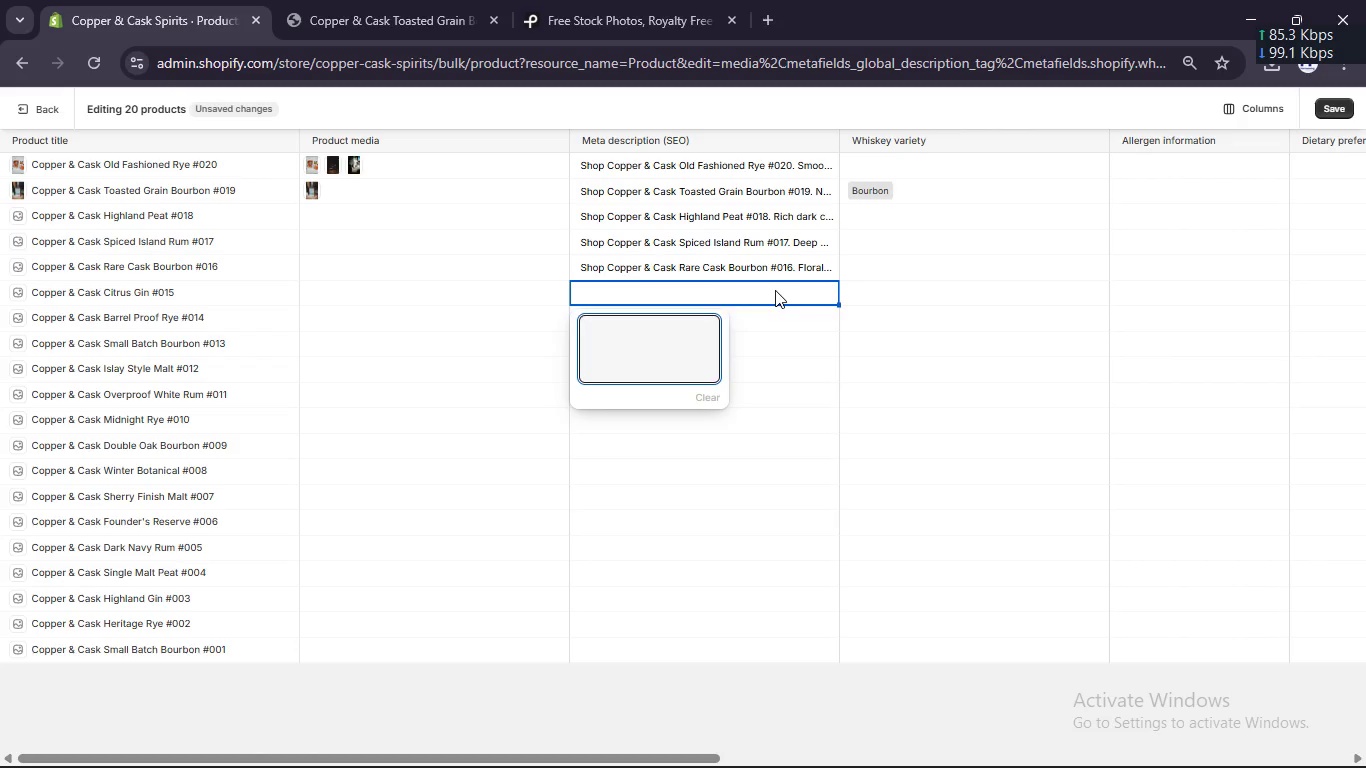 
key(Control+V)
 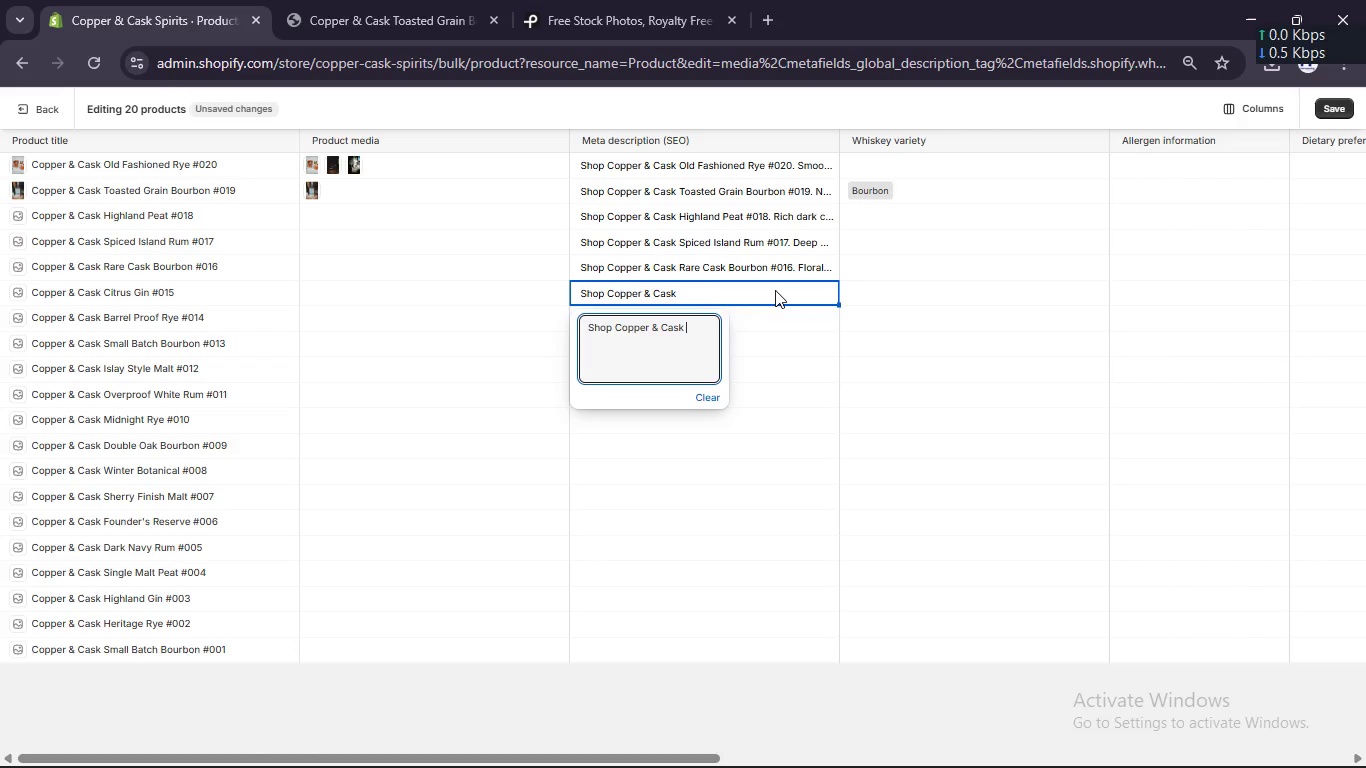 
type(Ctrus Gin #015. Bright juniper with hints of lavender, citrus)
key(Backspace)
key(Backspace)
key(Backspace)
type(rus peel, and coriander. Bottled at 41.0%.)
 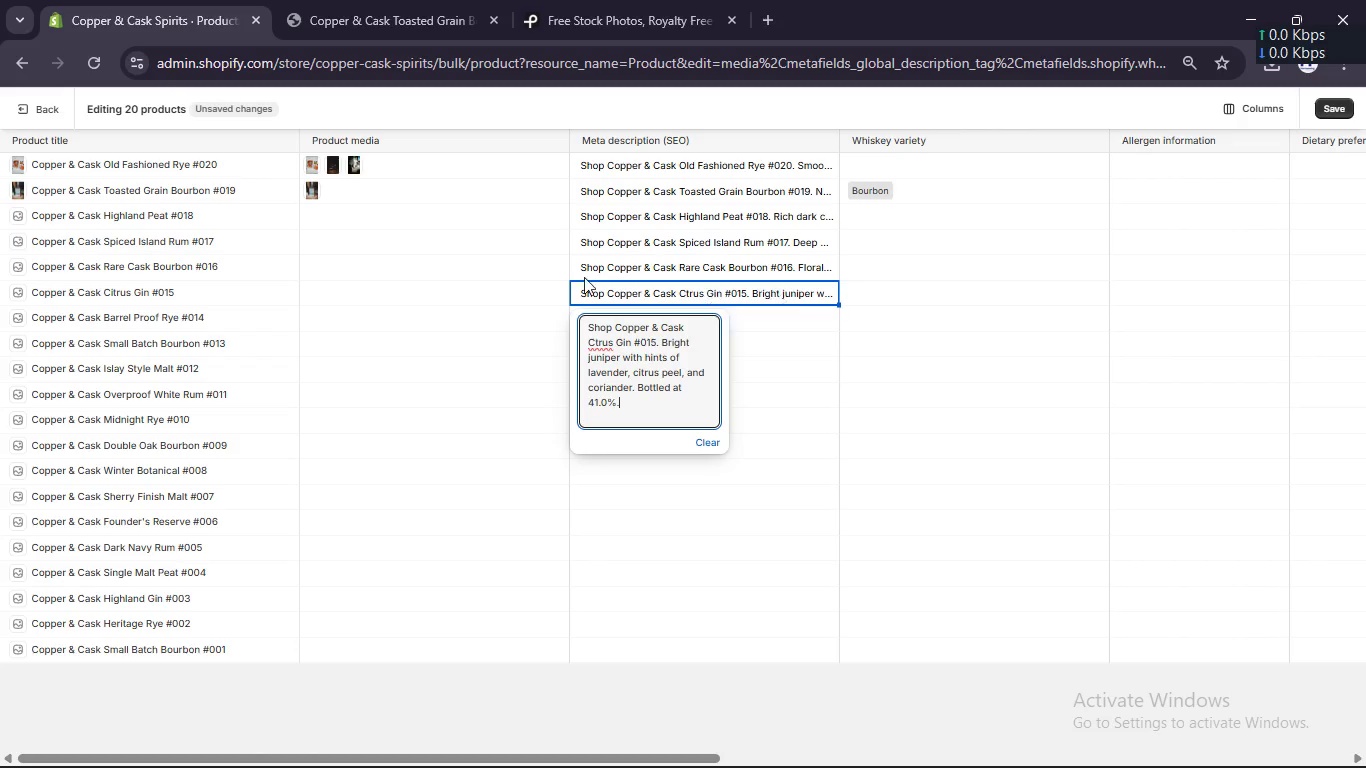 
left_click([596, 346])
 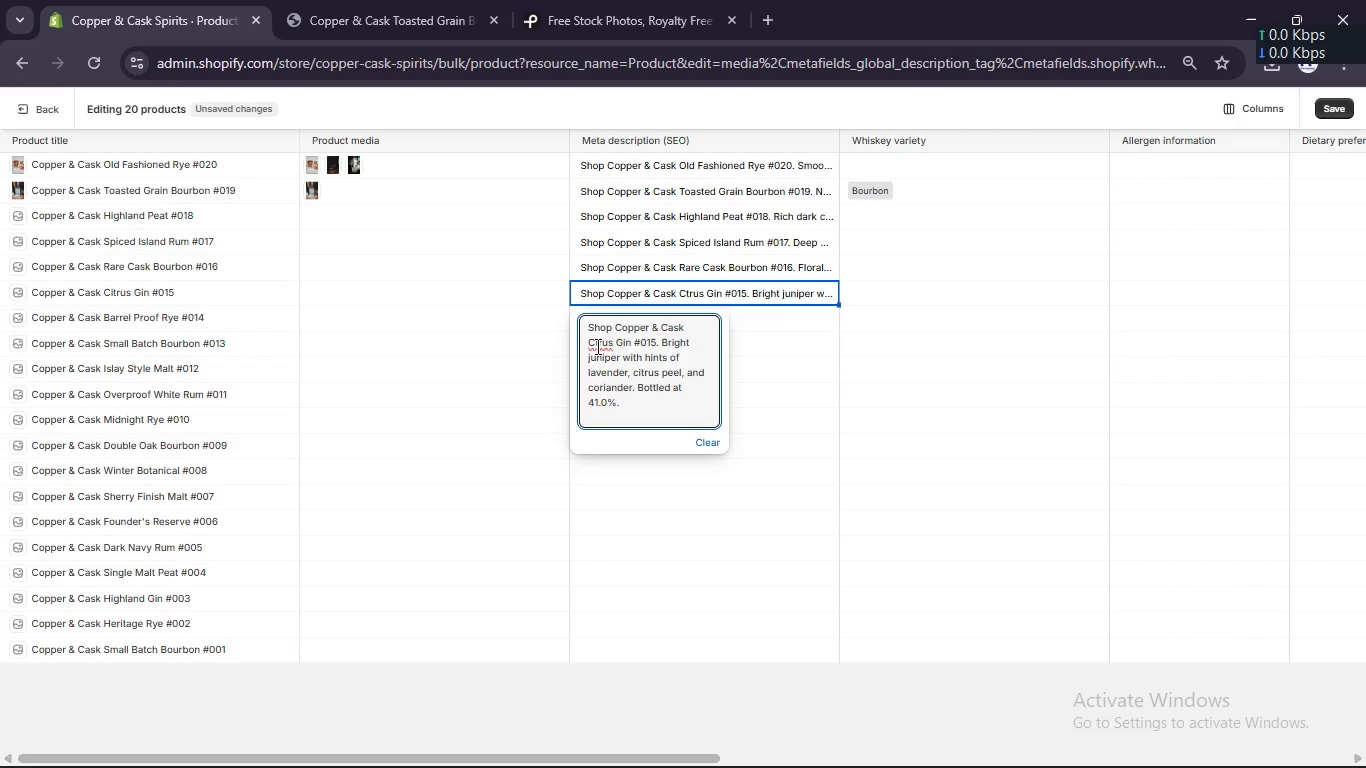 
key(I)
 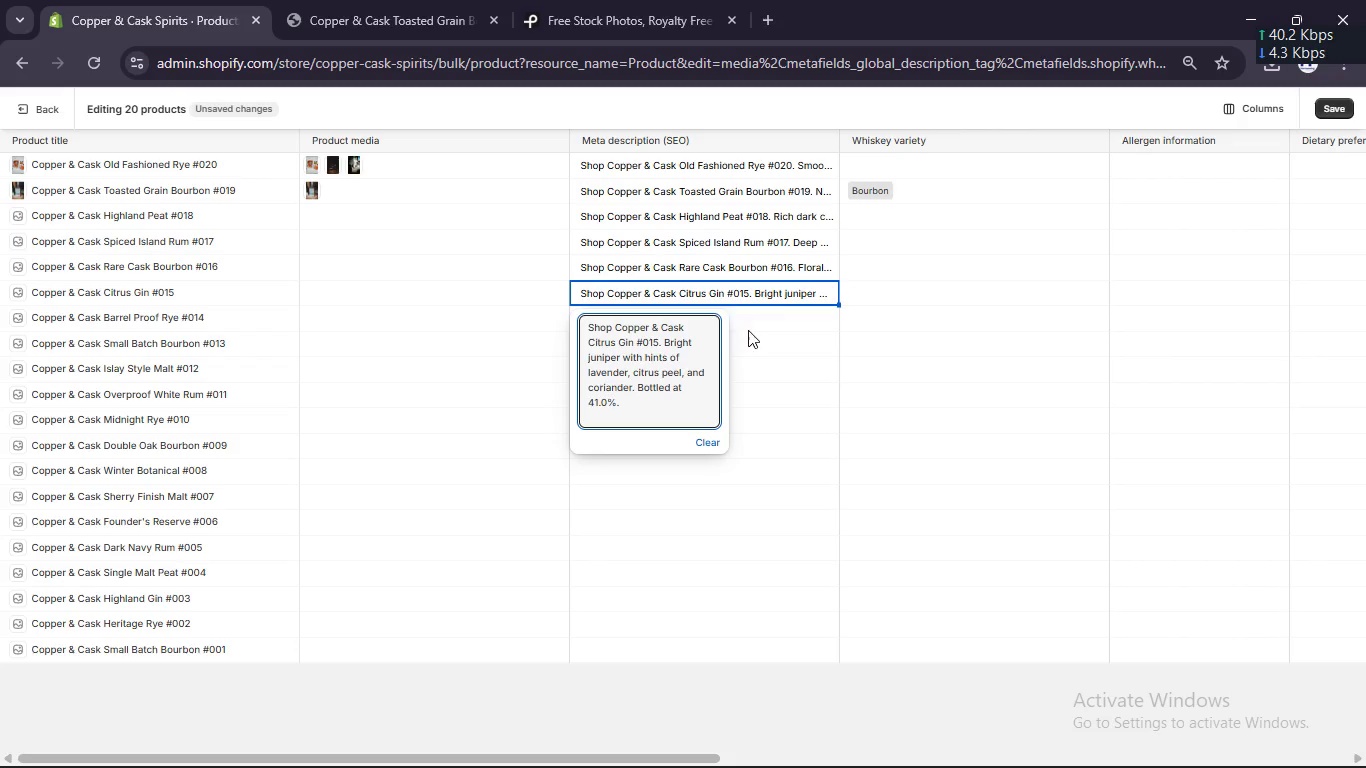 
left_click([753, 330])
 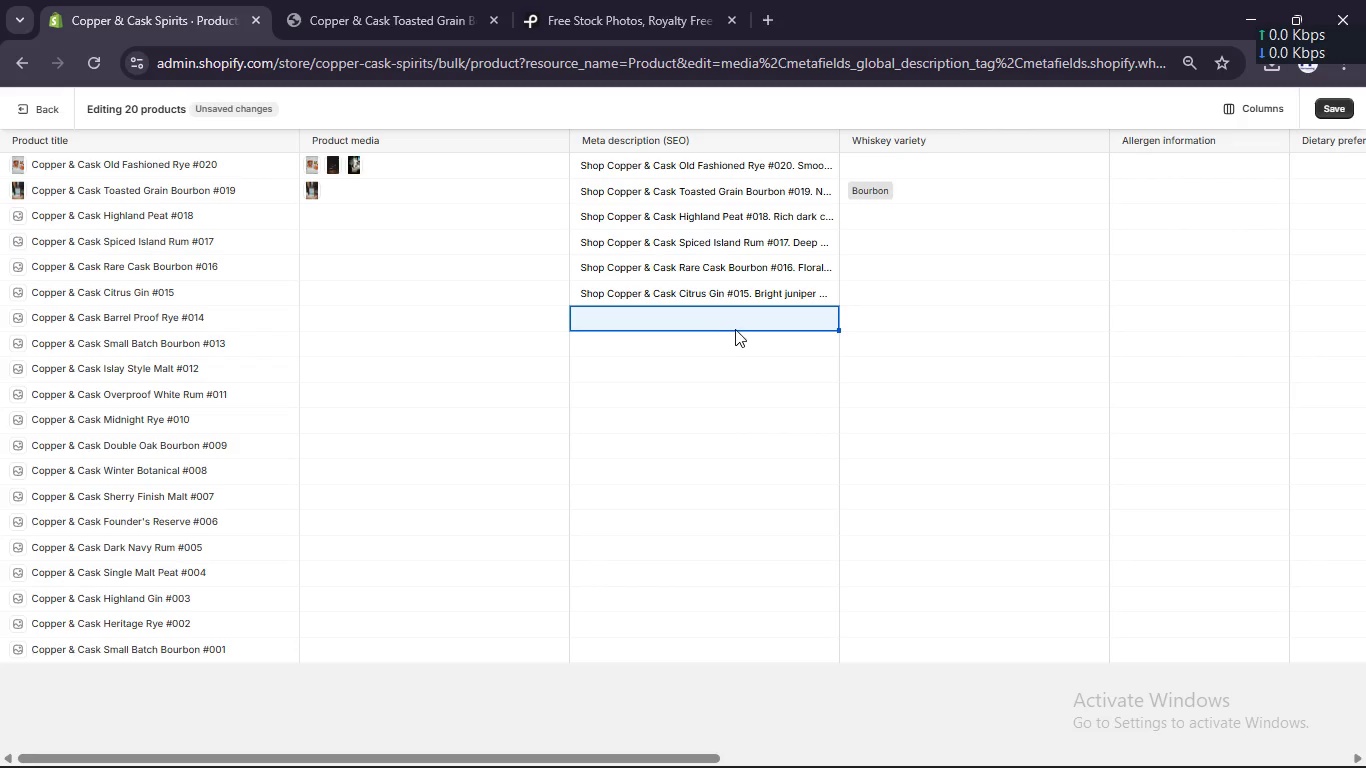 
left_click([734, 329])
 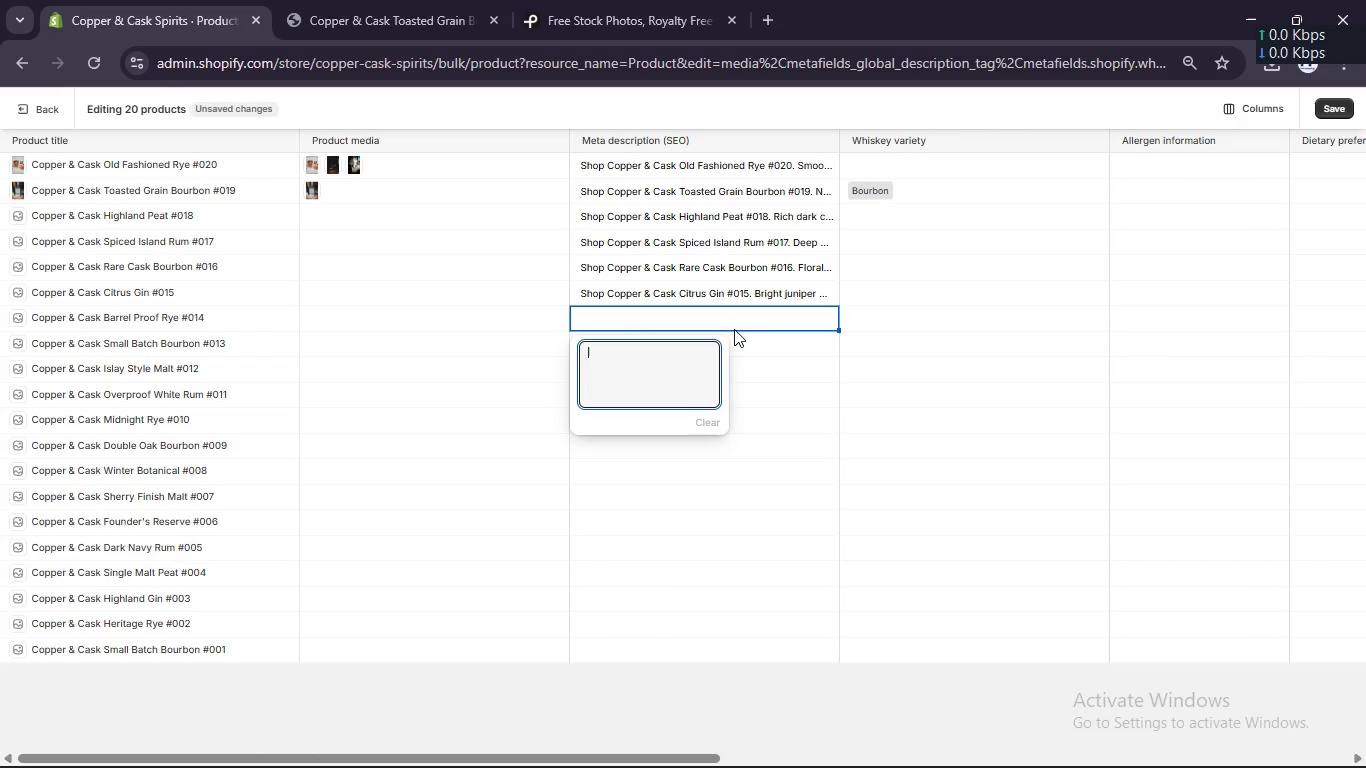 
wait(10.03)
 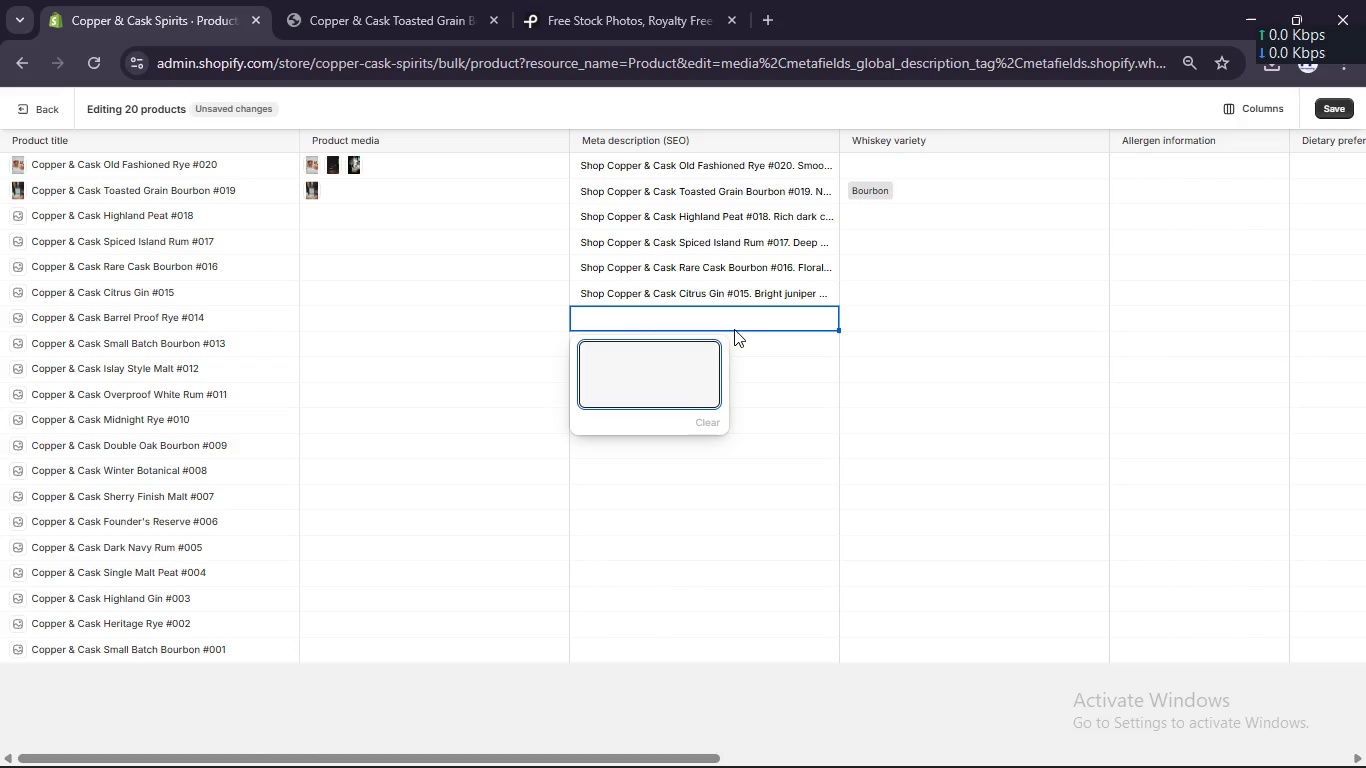 
key(Control+V)
 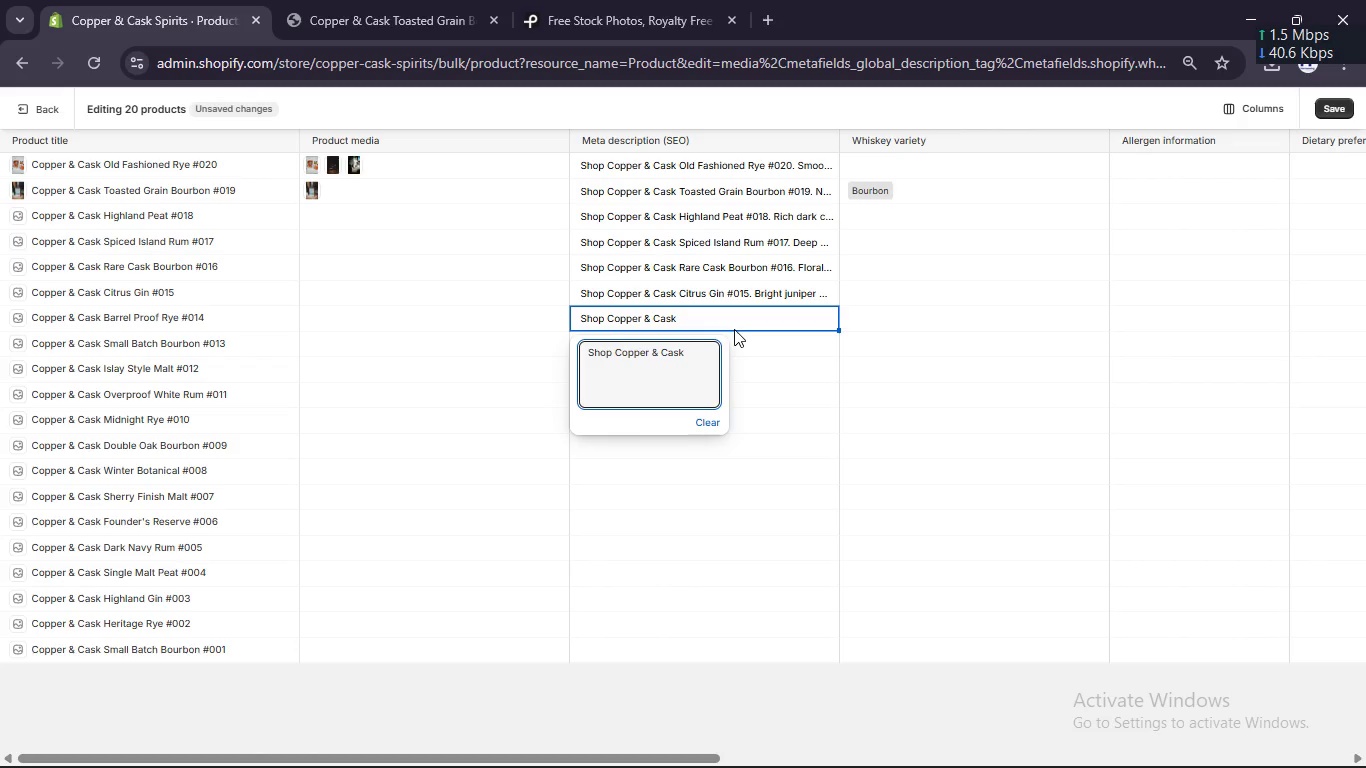 
type(Barrel Proof Rye $ )
key(Backspace)
key(Backspace)
type(#014. Crisp apple, white pepper, and a clean herbal complexity. Bottled at 58.4% aA)
key(Backspace)
key(Backspace)
type(ABV.)
 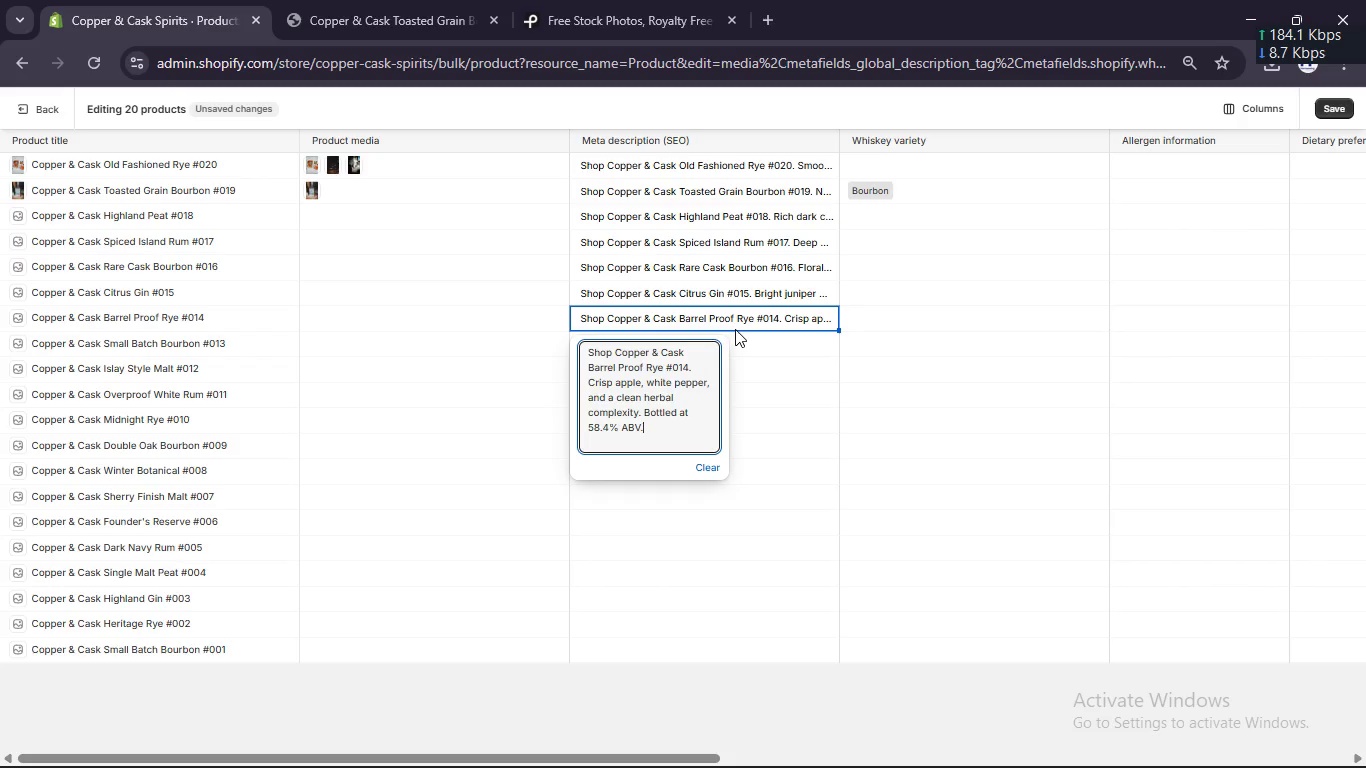 
left_click([751, 343])
 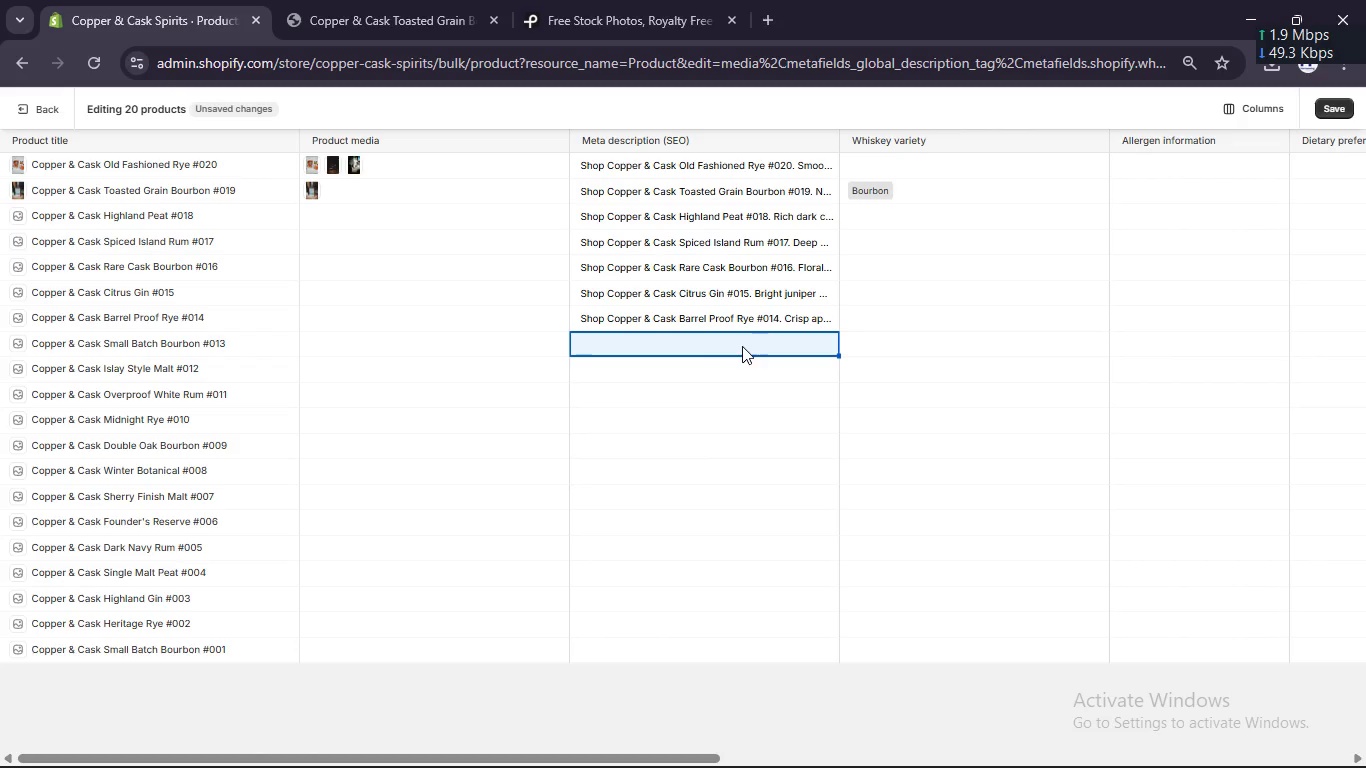 
left_click([742, 346])
 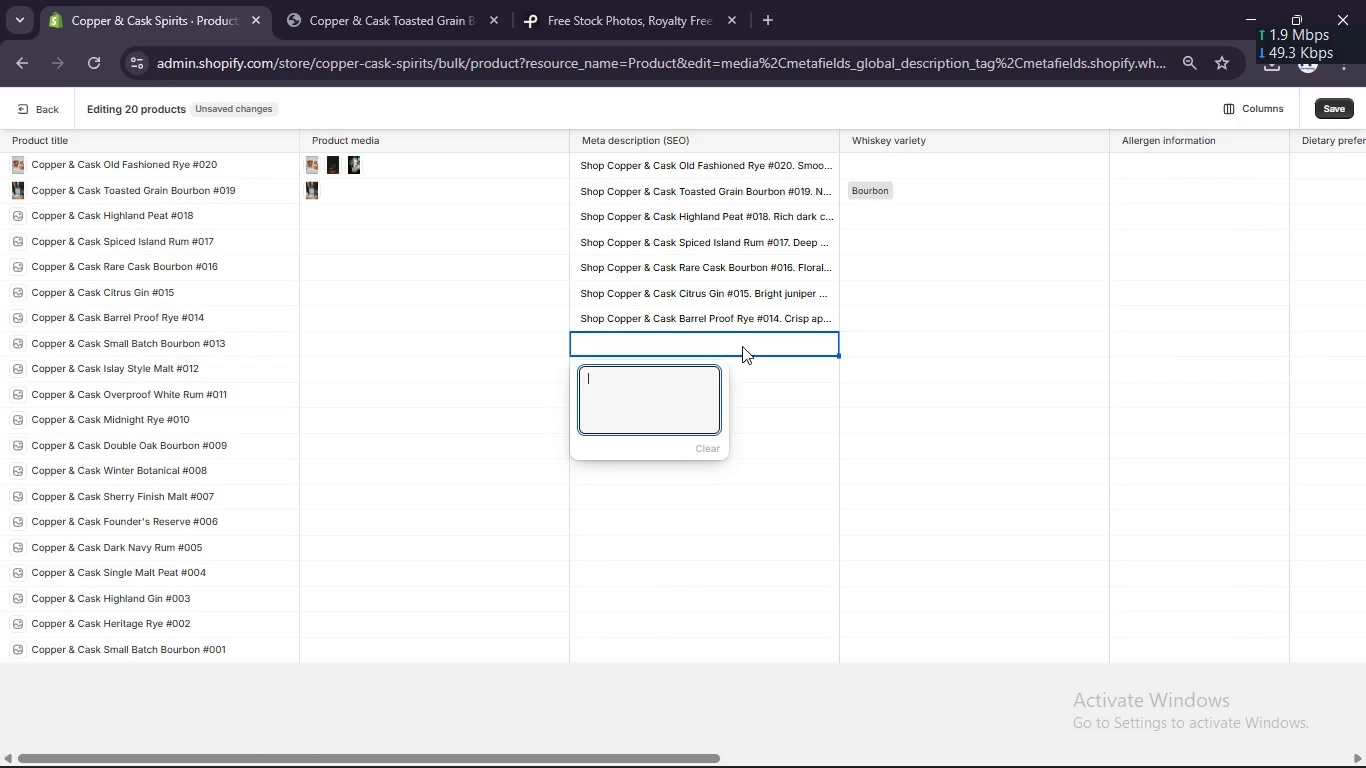 
key(Control+V)
 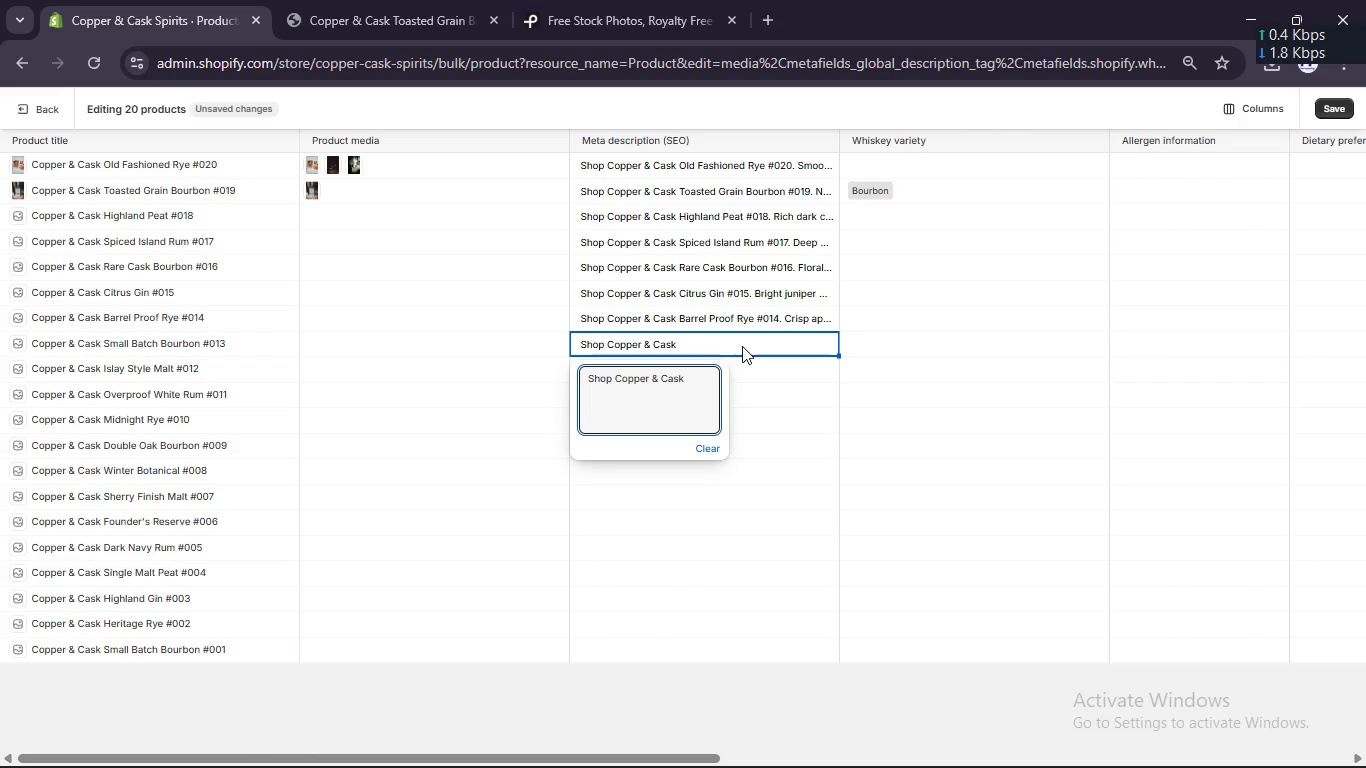 
wait(9.14)
 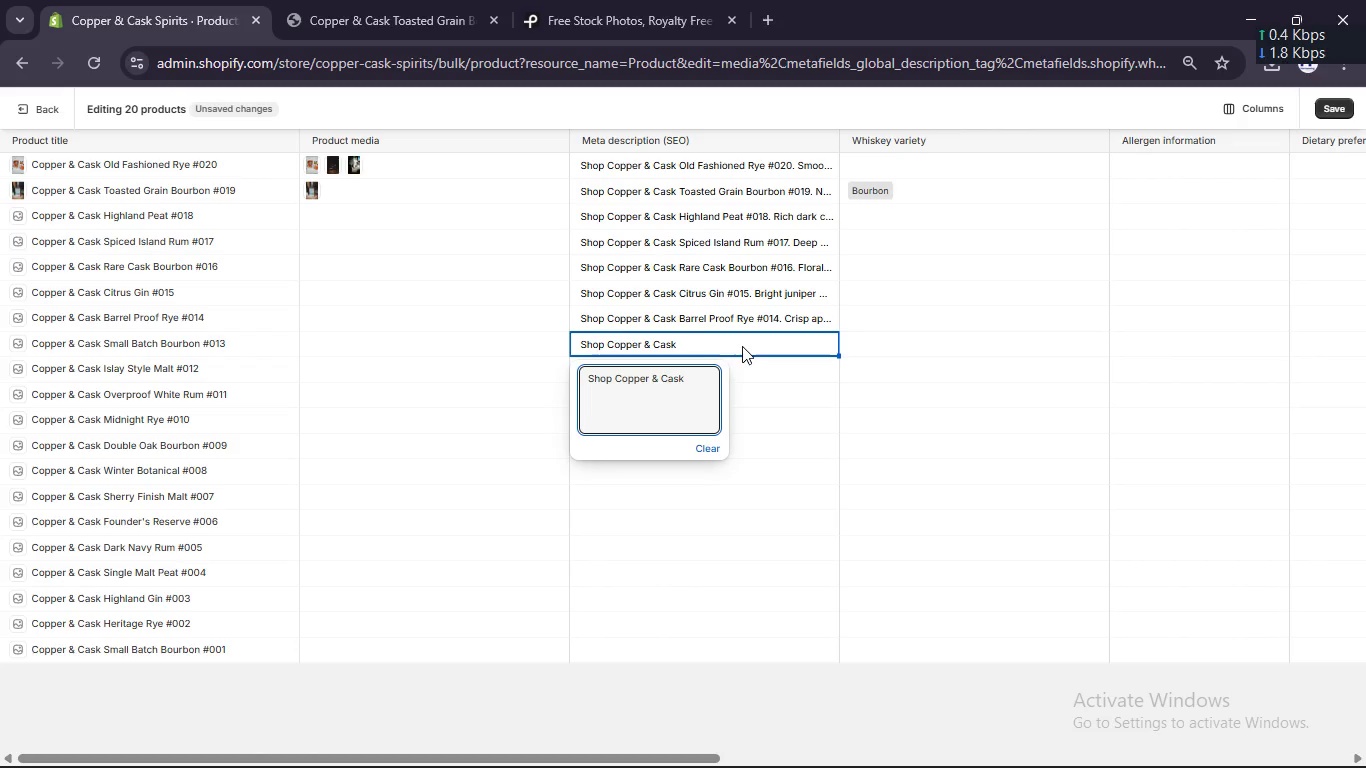 
type(Smaa)
key(Backspace)
type(ll Batch Bourbon #013. Smooth maple syrup, cinnamon spice, and a long buttery finish. Bottled at 45.0% ABV.)
 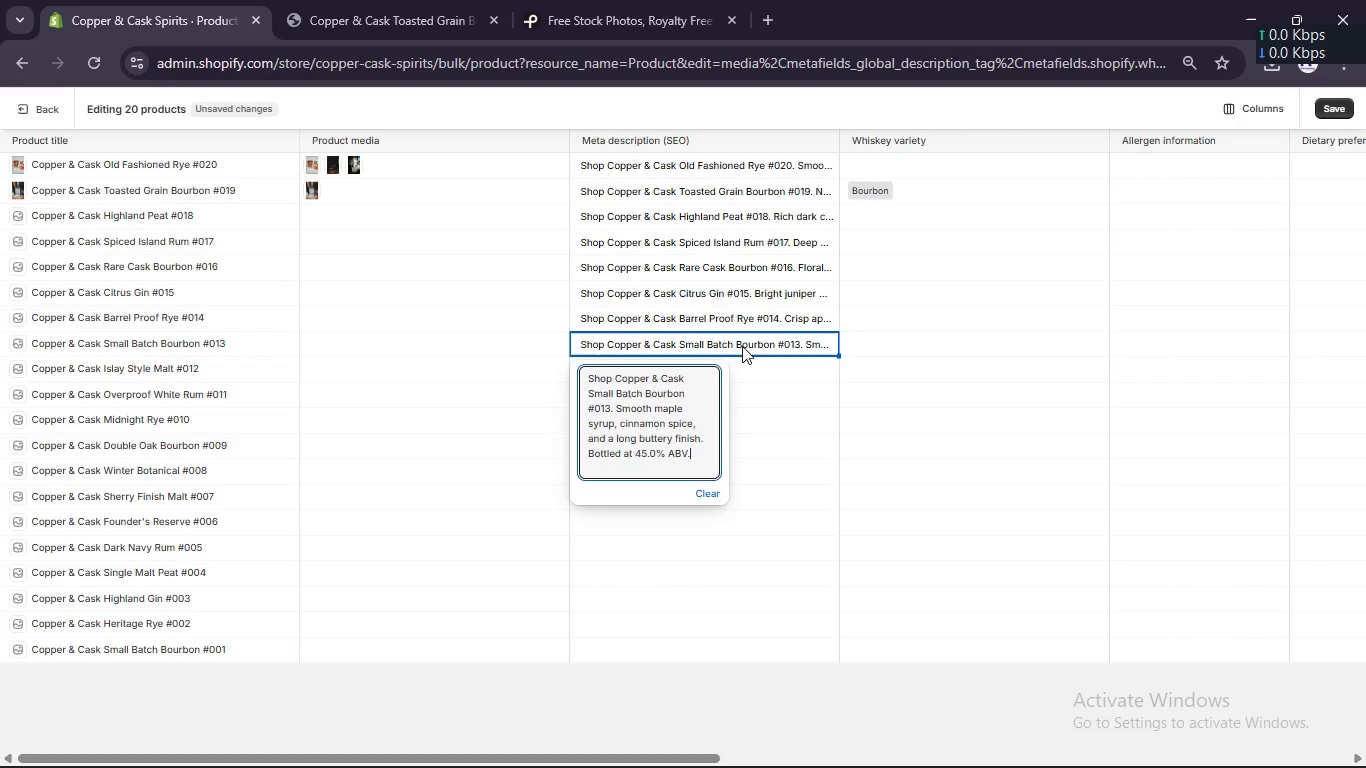 
left_click([748, 369])
 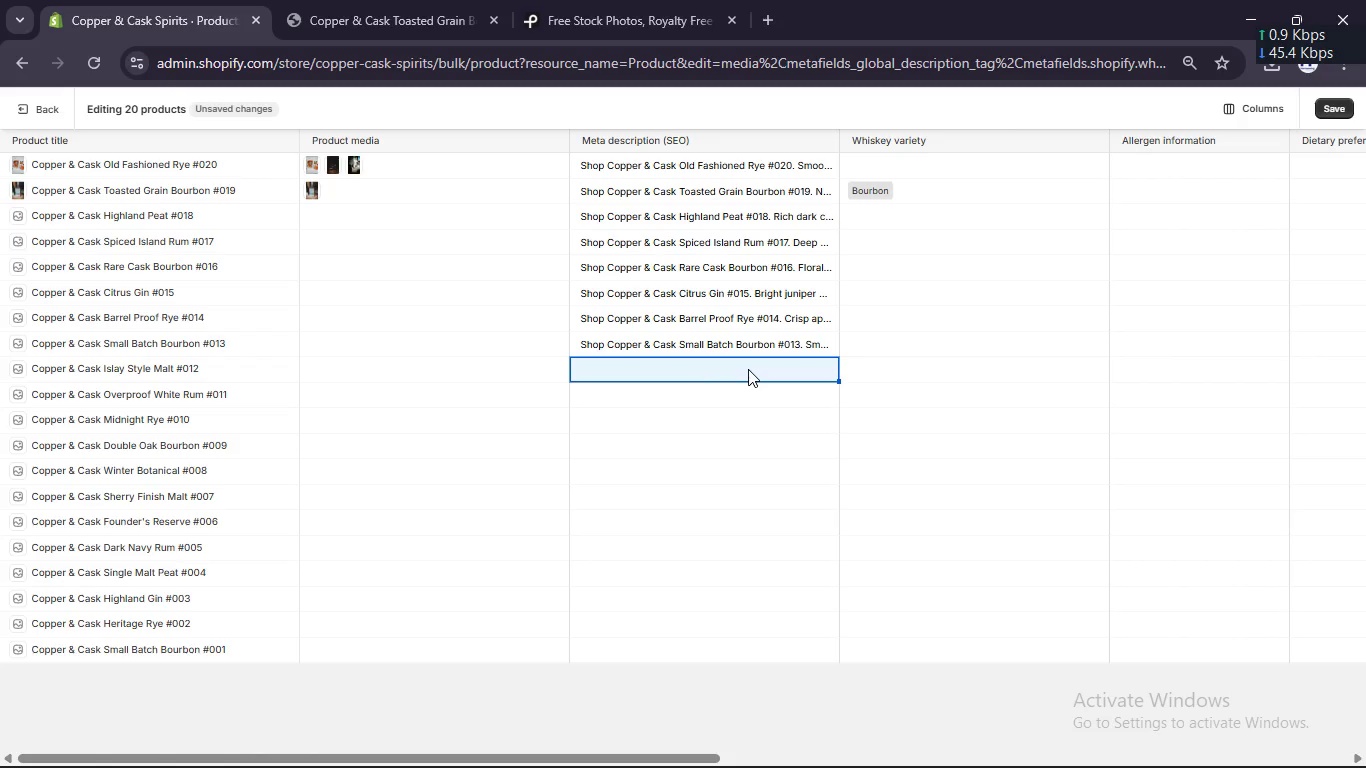 
wait(9.2)
 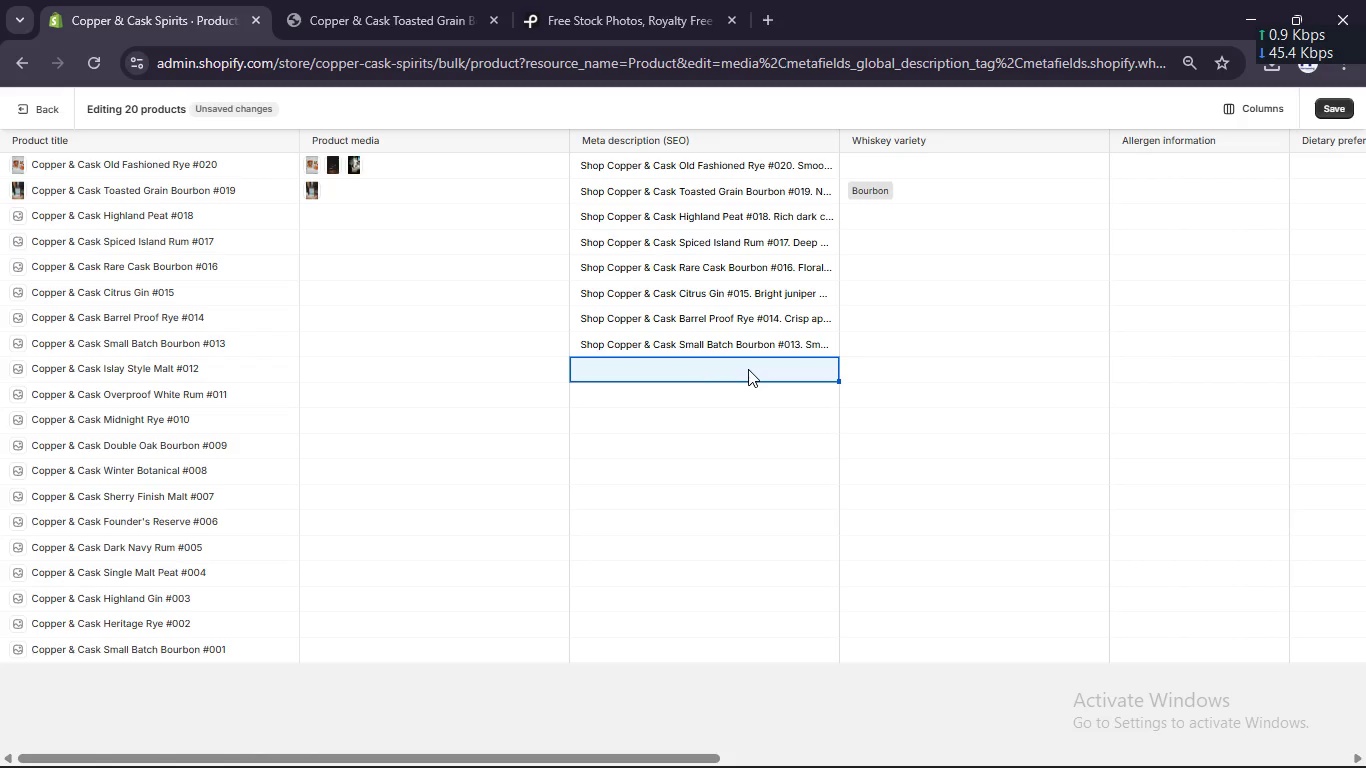 
left_click([748, 369])
 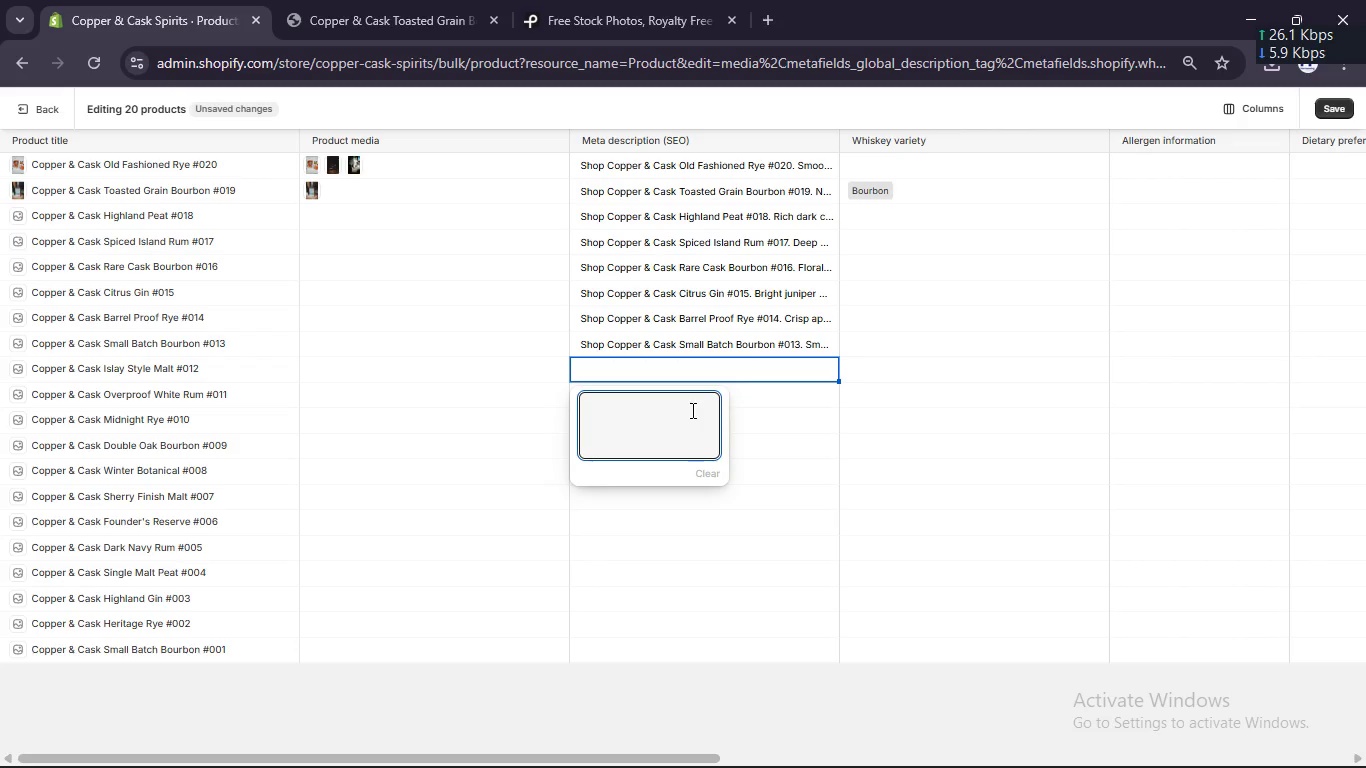 
key(Control+V)
 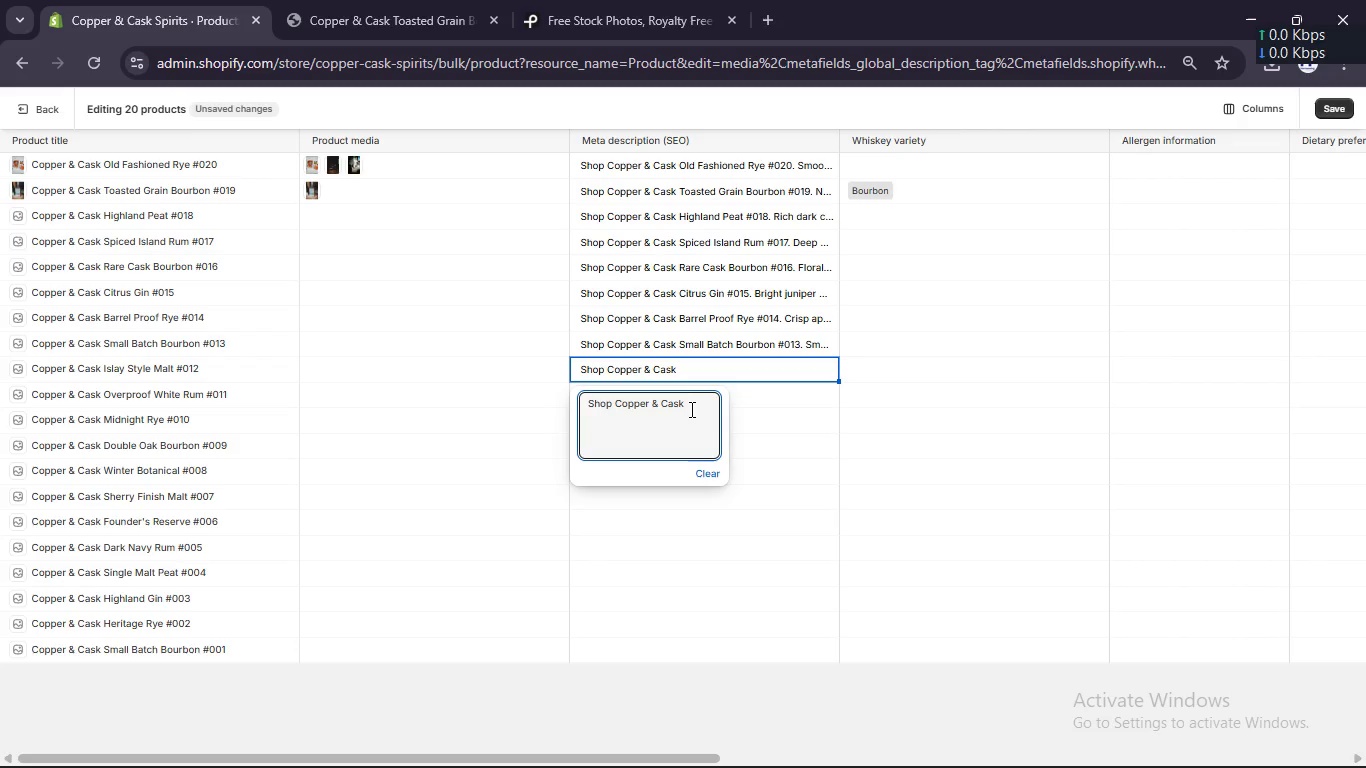 
type(Islay Style Malt #012. Rich dark chocolate, dried cherries )
key(Backspace)
type(, and a smoky peat undertone. Bottled at 49.0% ABV.)
 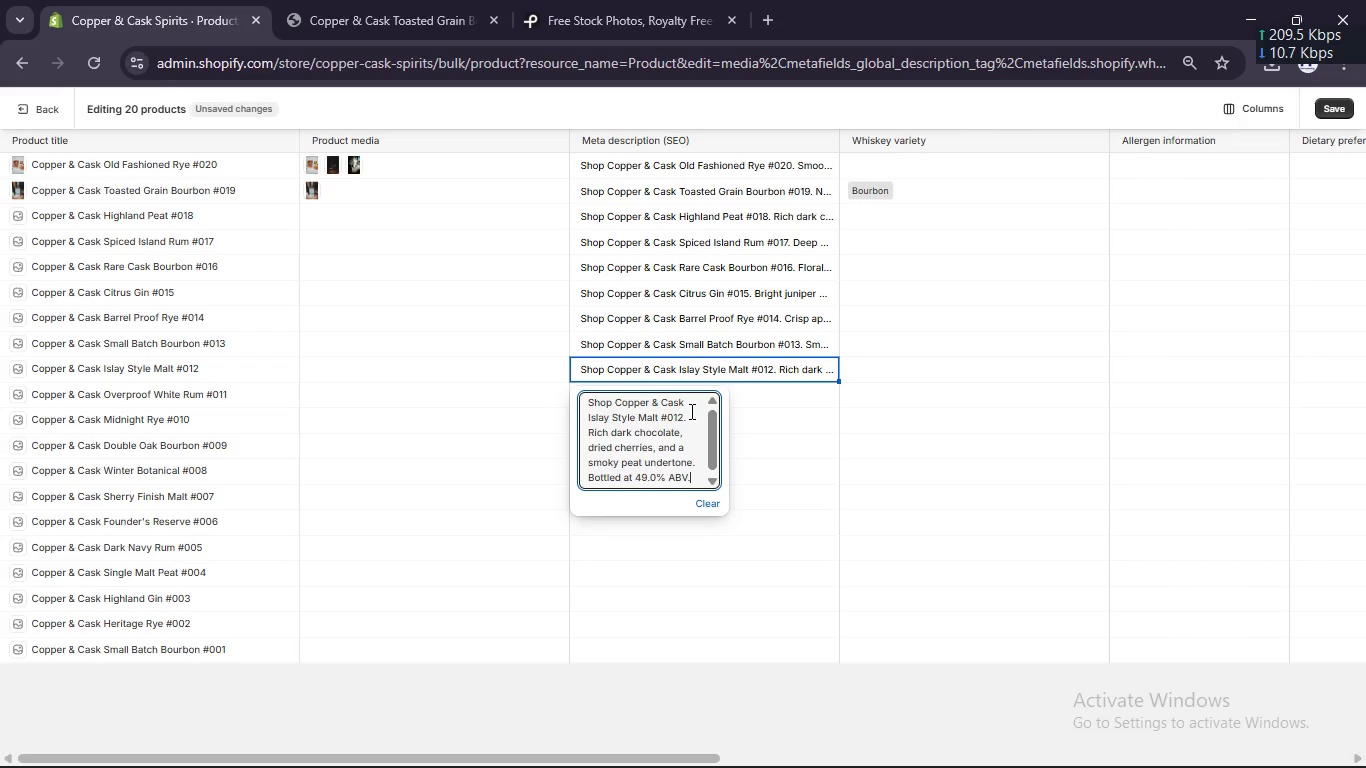 
left_click([765, 392])
 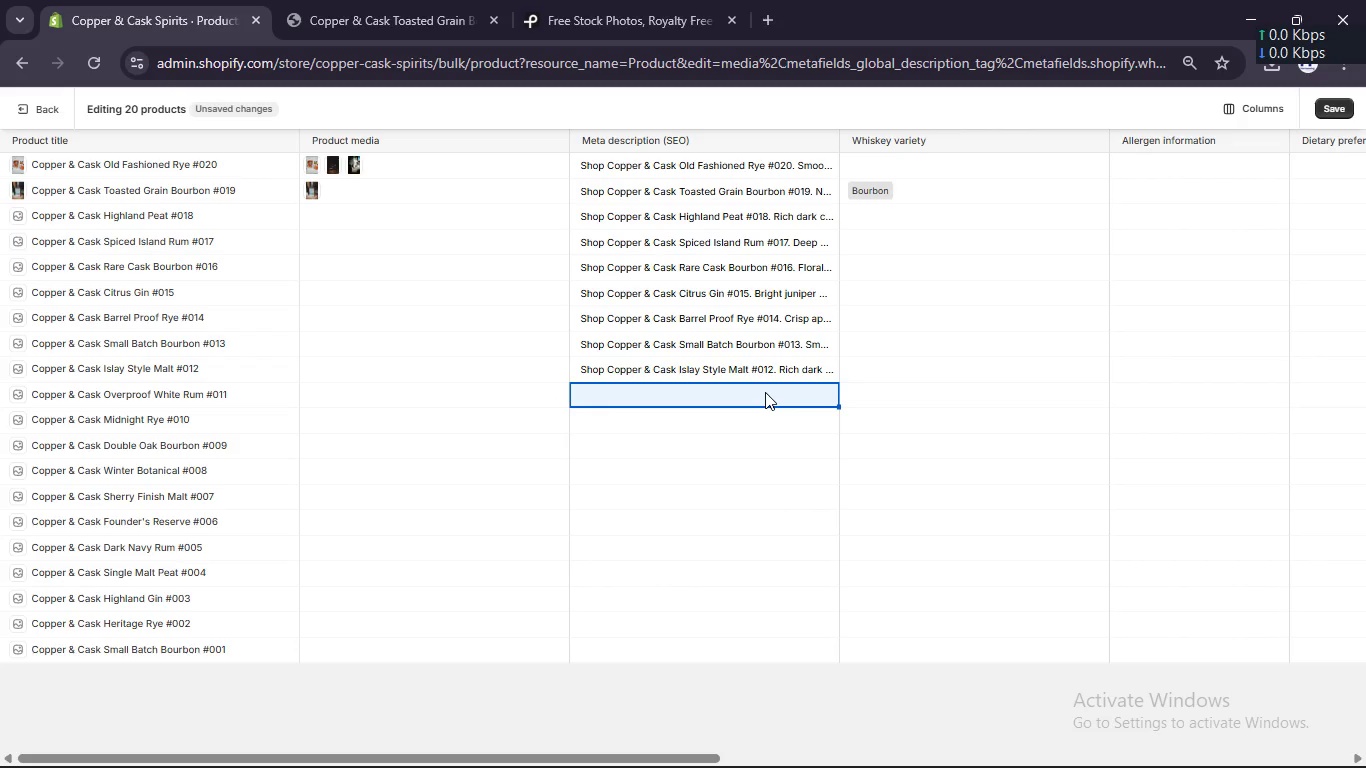 
left_click([765, 392])
 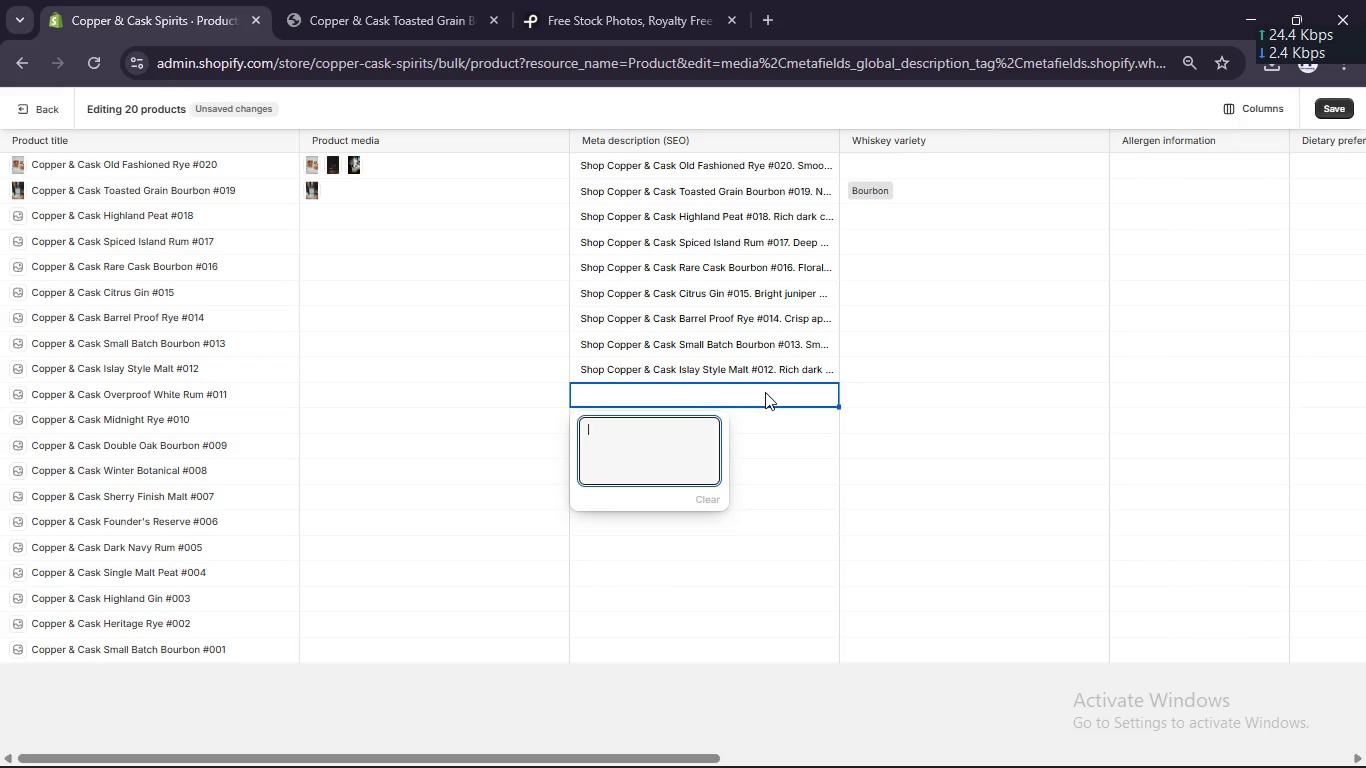 
wait(7.44)
 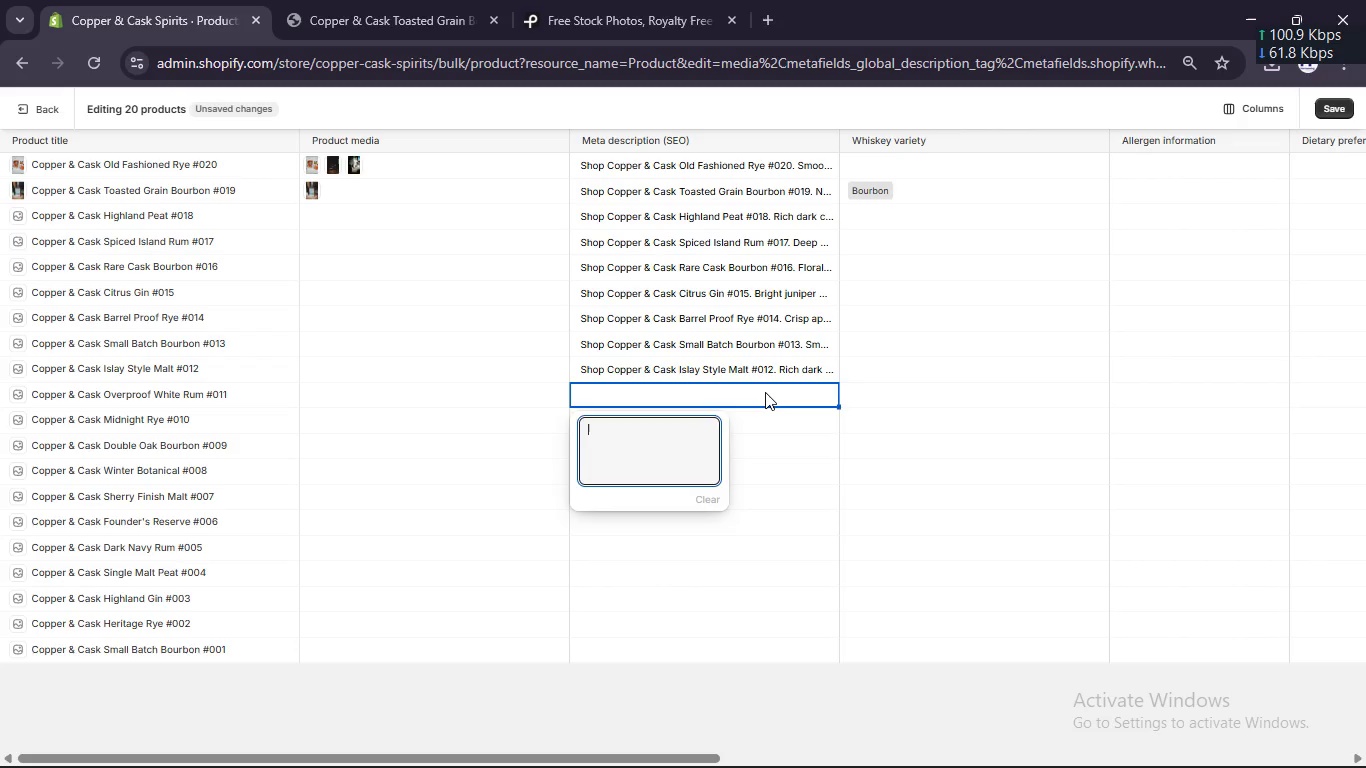 
key(Control+ControlLeft)
 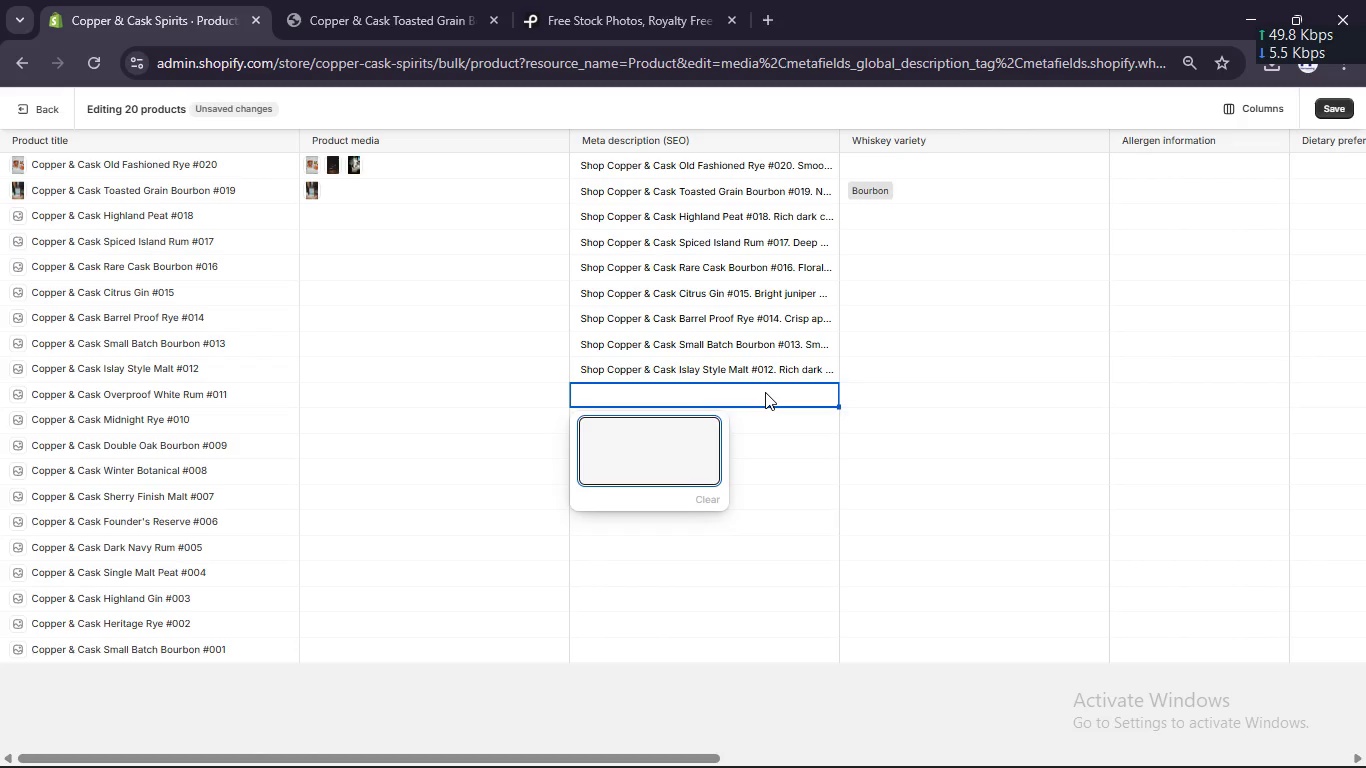 
key(Control+V)
 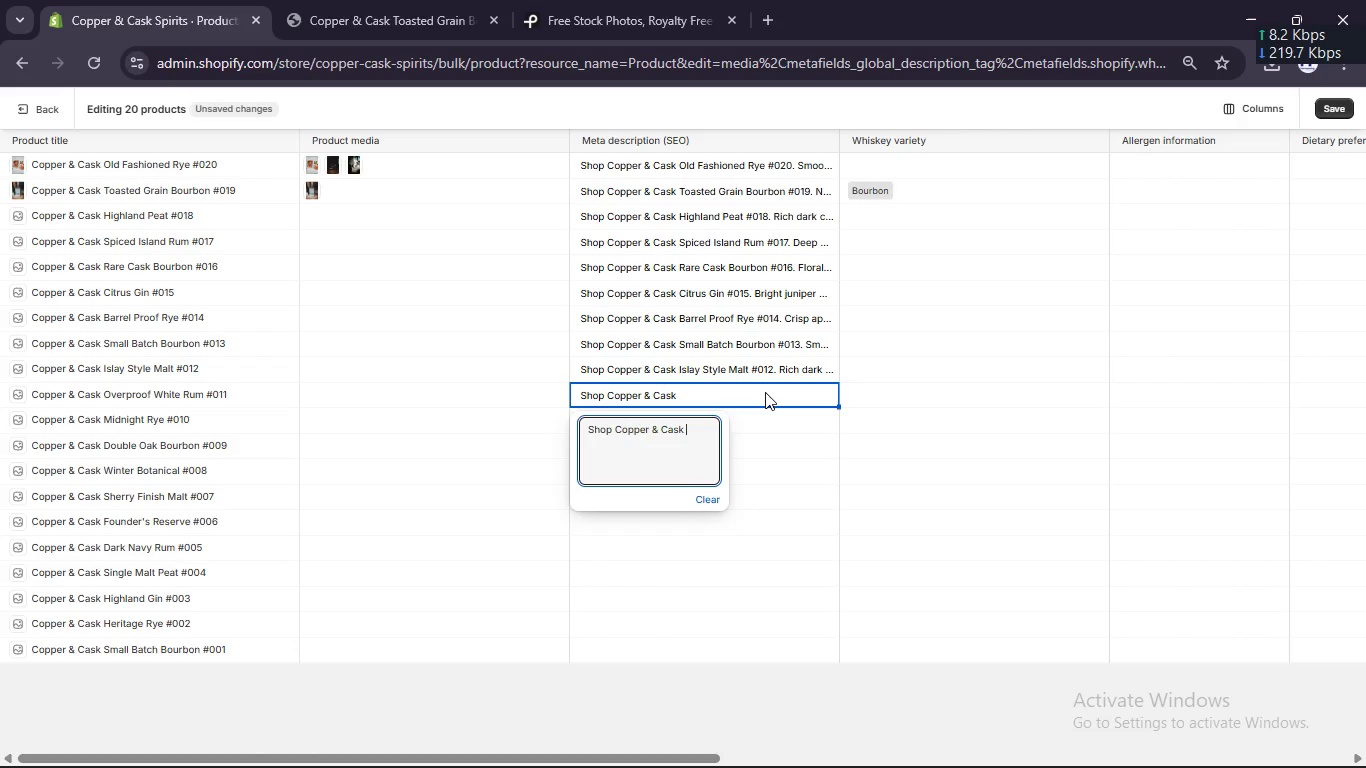 
type(Overproof Whu)
key(Backspace)
type(ite Rum #011. Deep molasses, tropical fruit, and charred pineaplle notes. Bottled at 62.0% aA)
key(Backspace)
key(Backspace)
type(ABV.)
 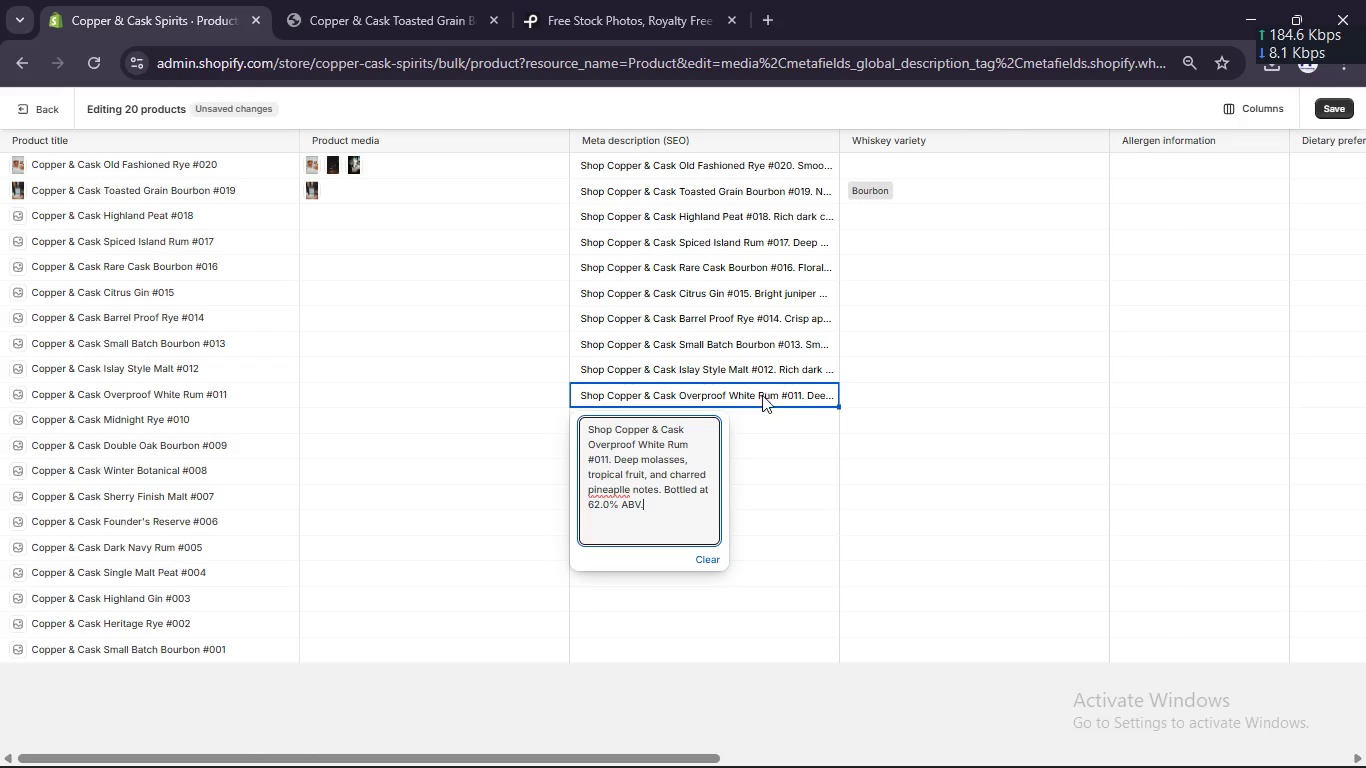 
left_click([625, 492])
 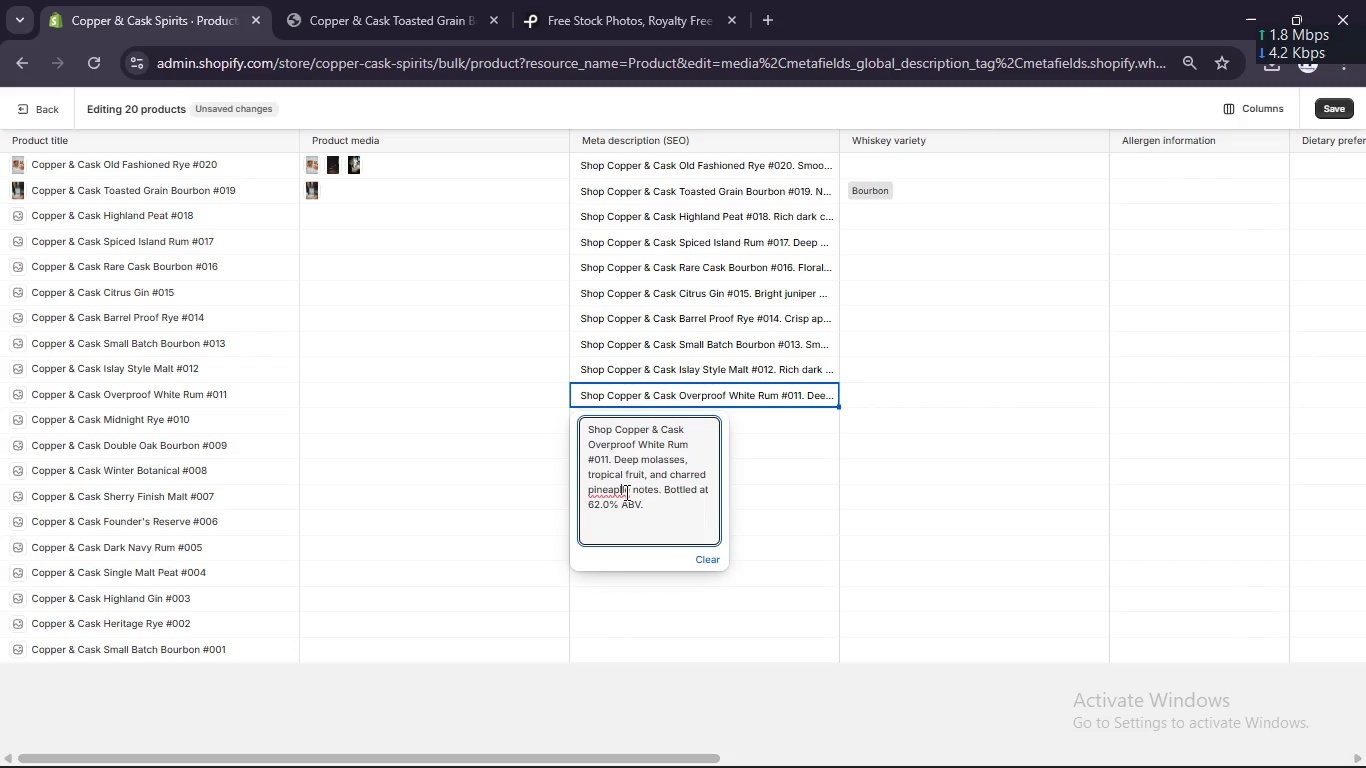 
key(ArrowLeft)
 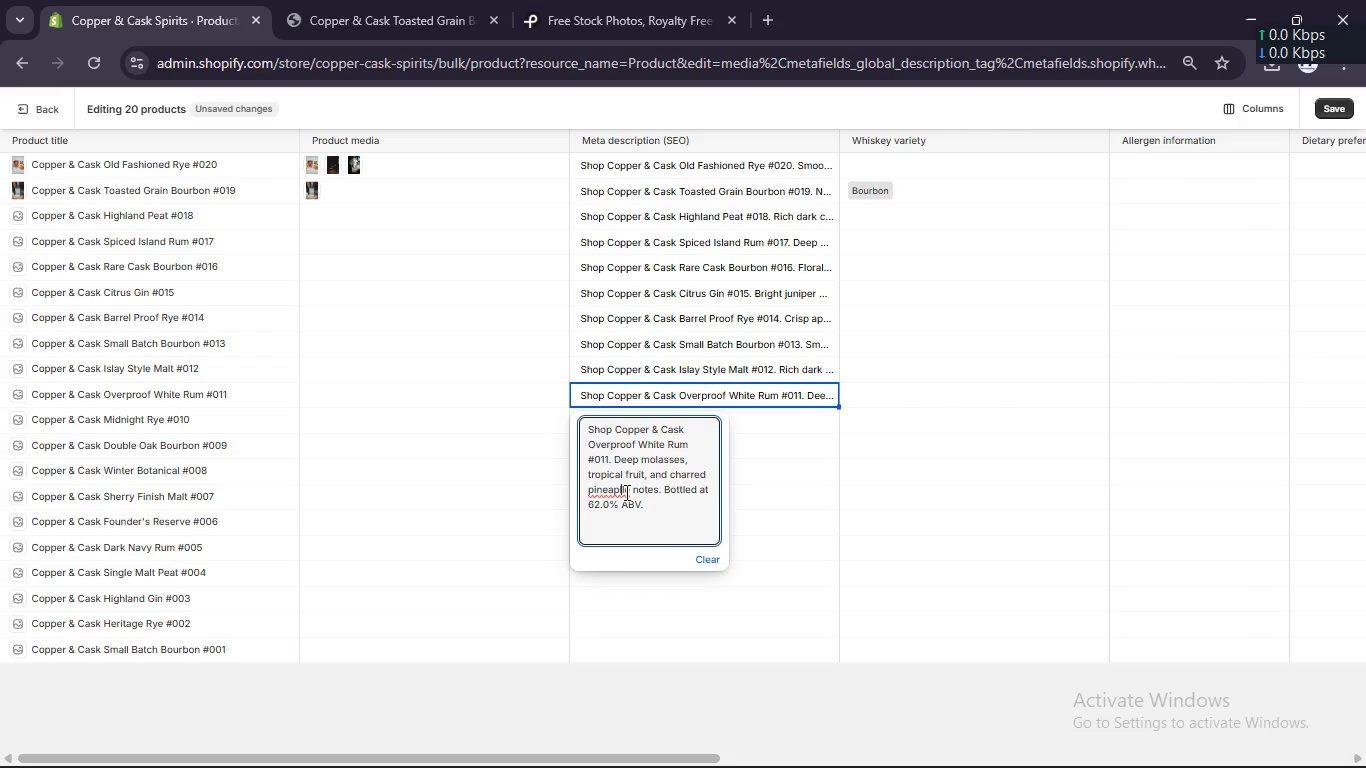 
key(Backspace)
 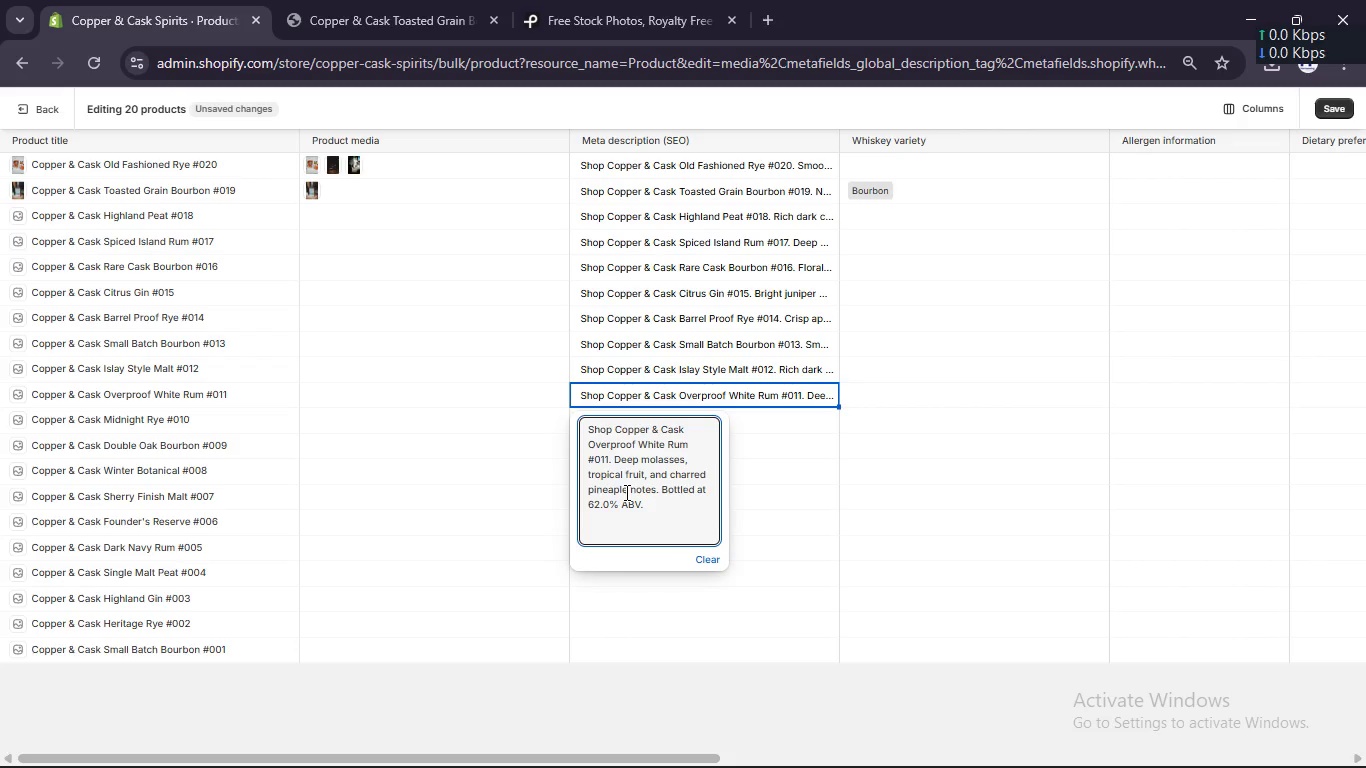 
key(P)
 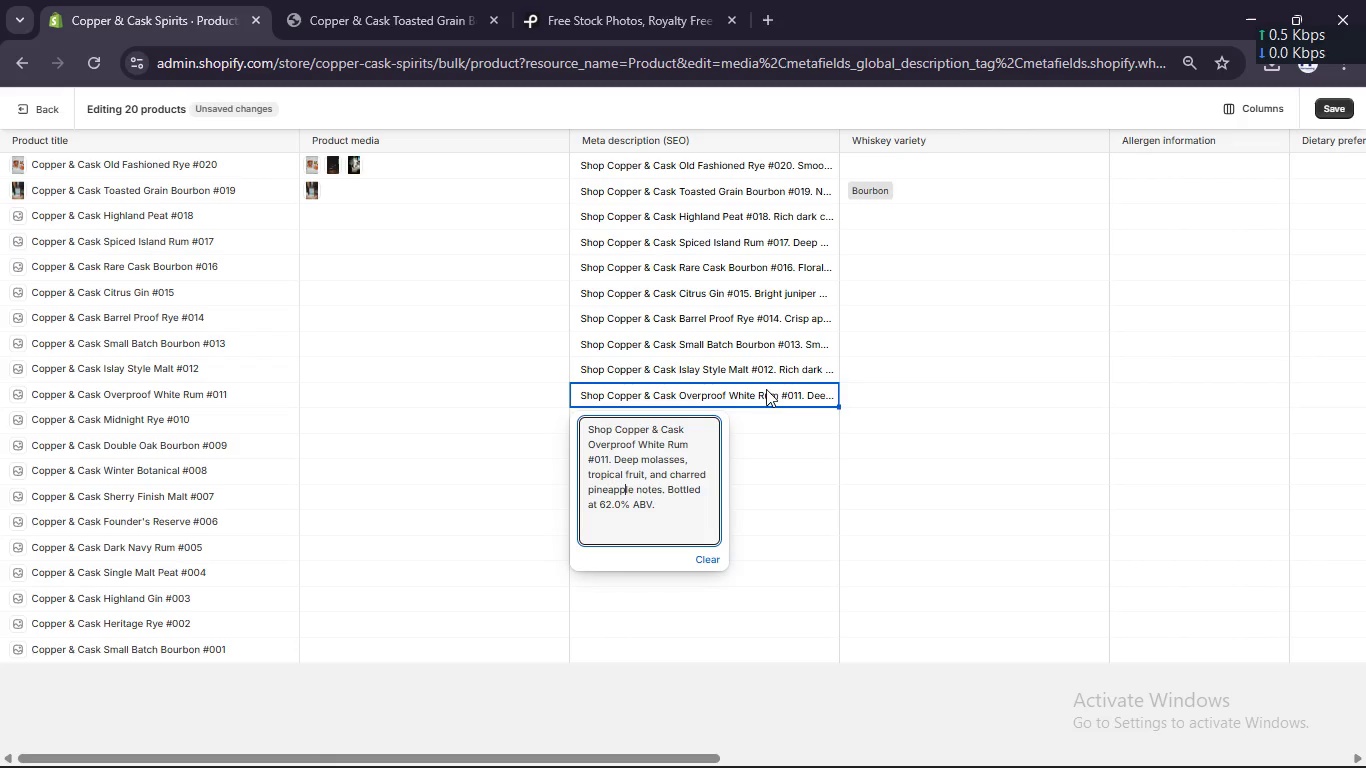 
left_click([759, 424])
 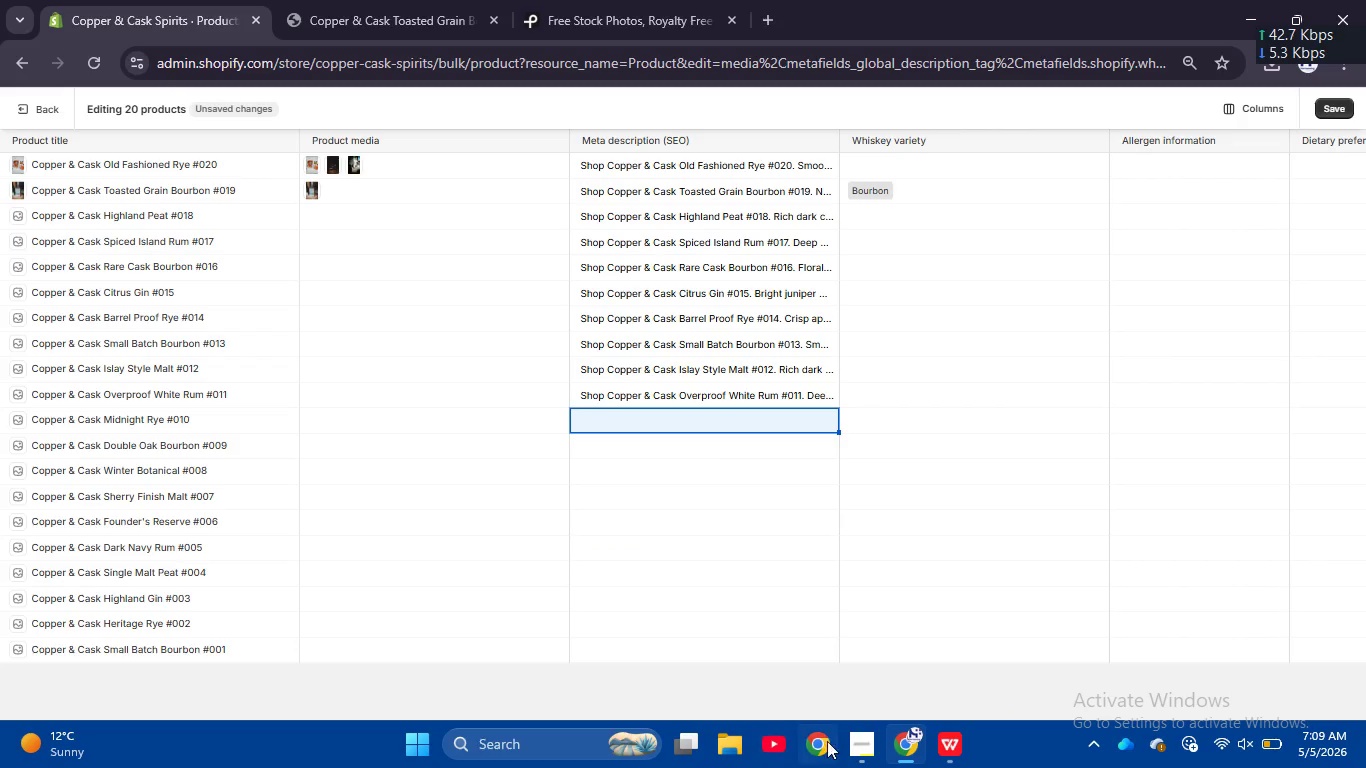 
left_click([855, 734])